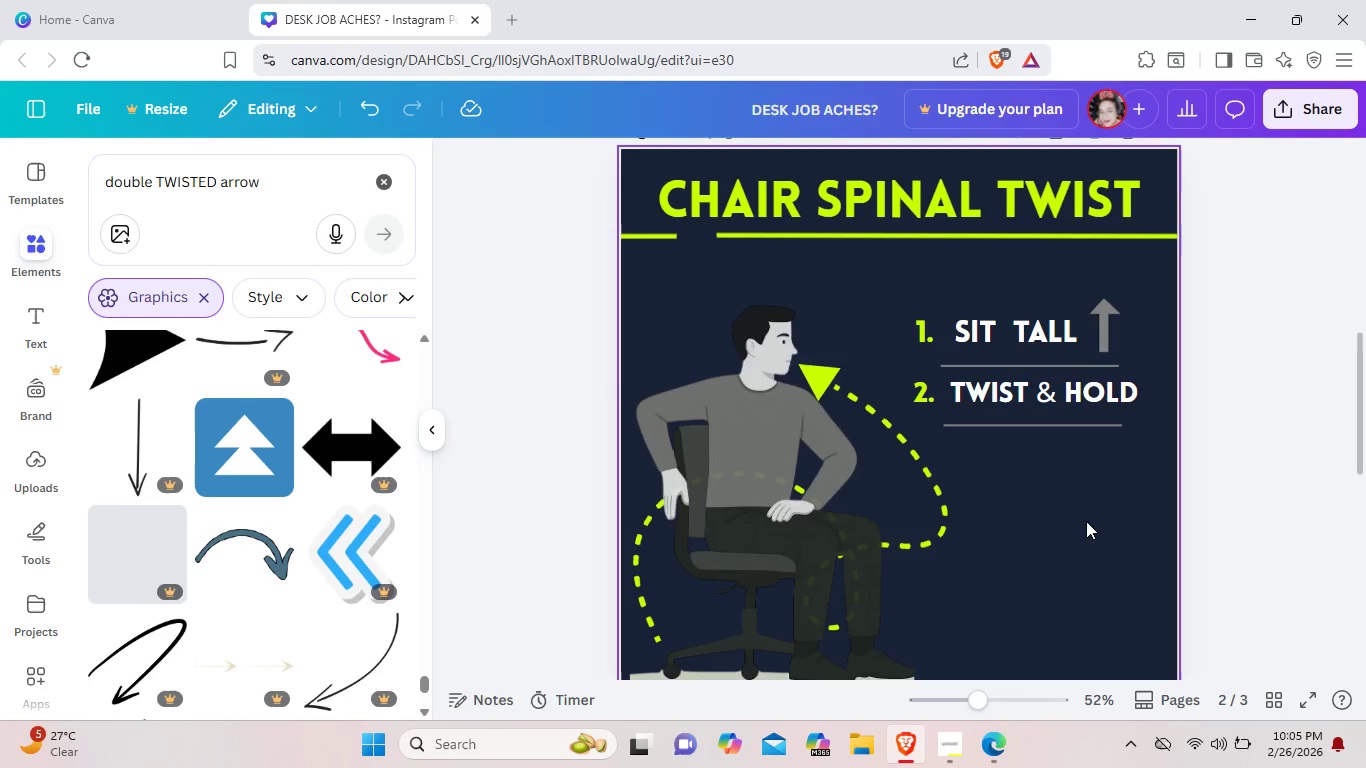 
key(Control+V)
 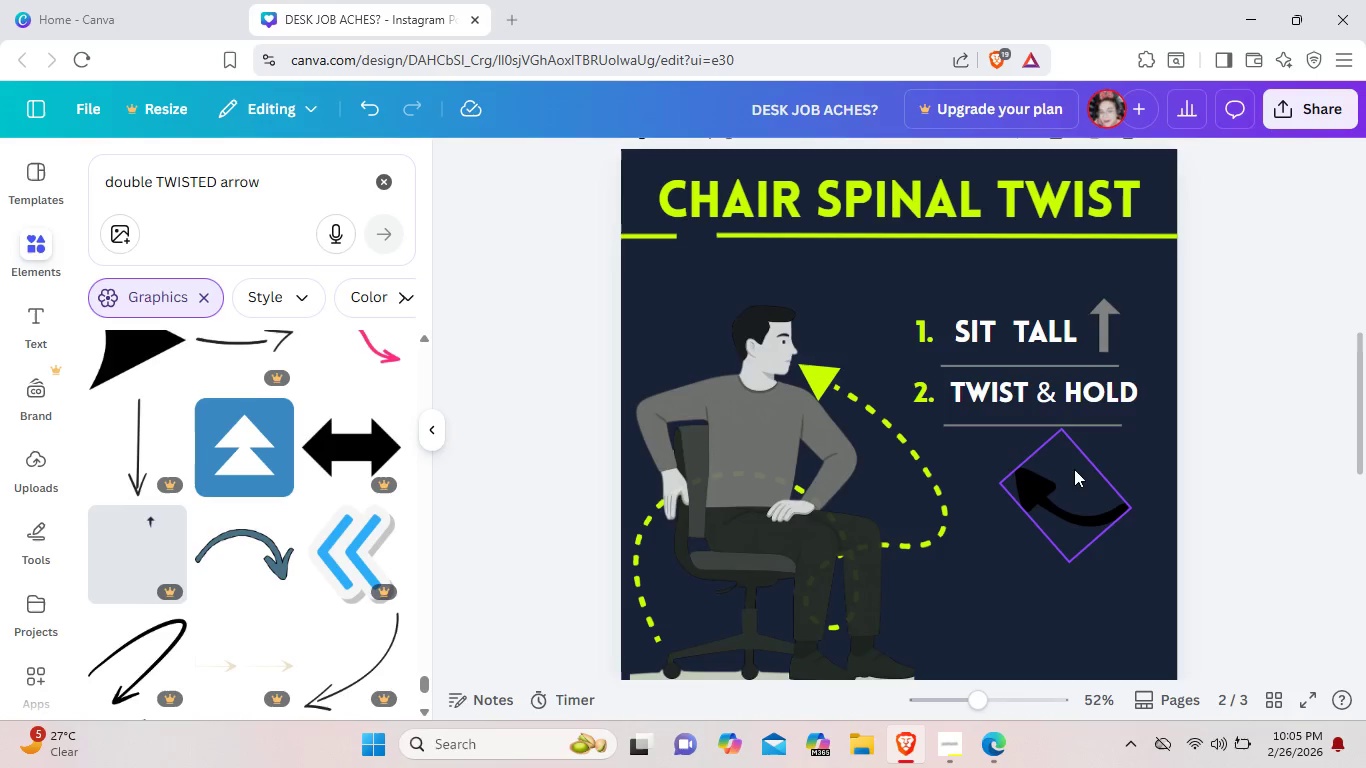 
left_click([1071, 486])
 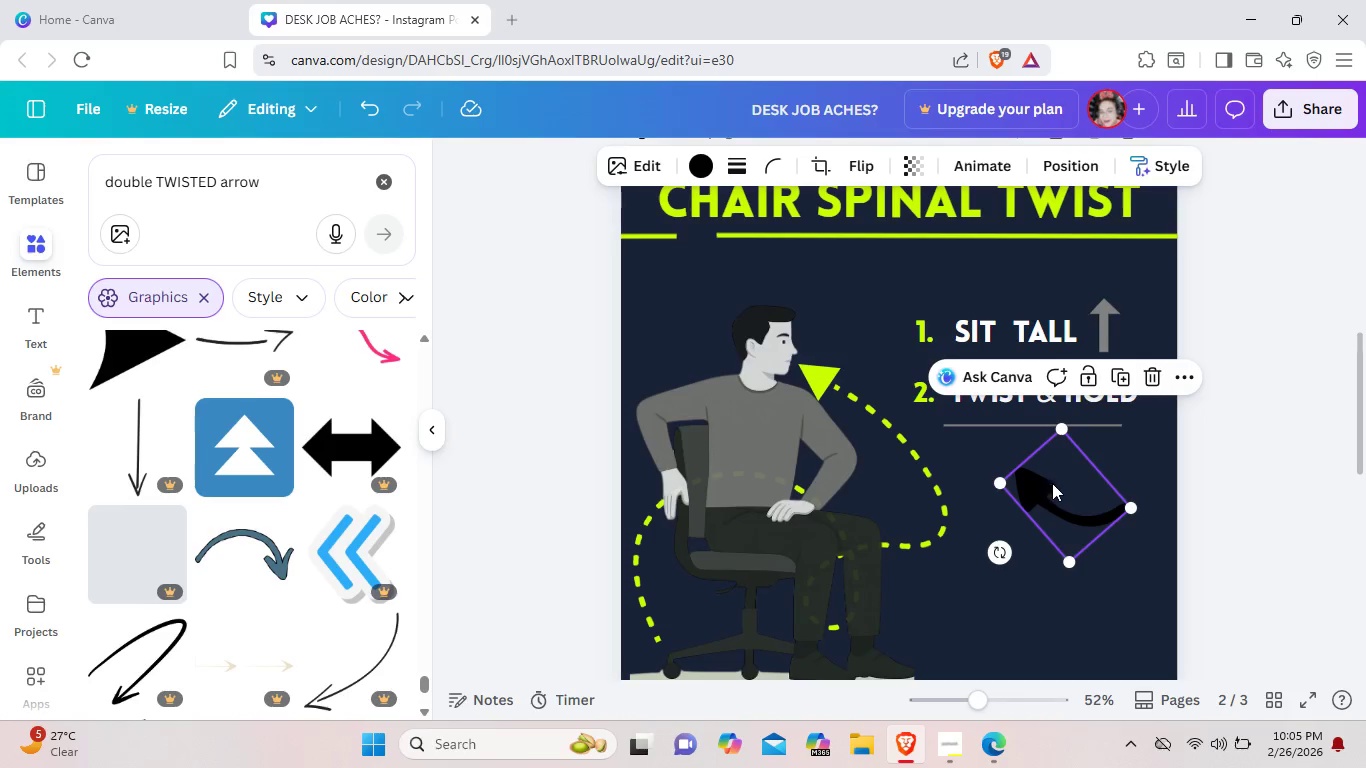 
key(Control+C)
 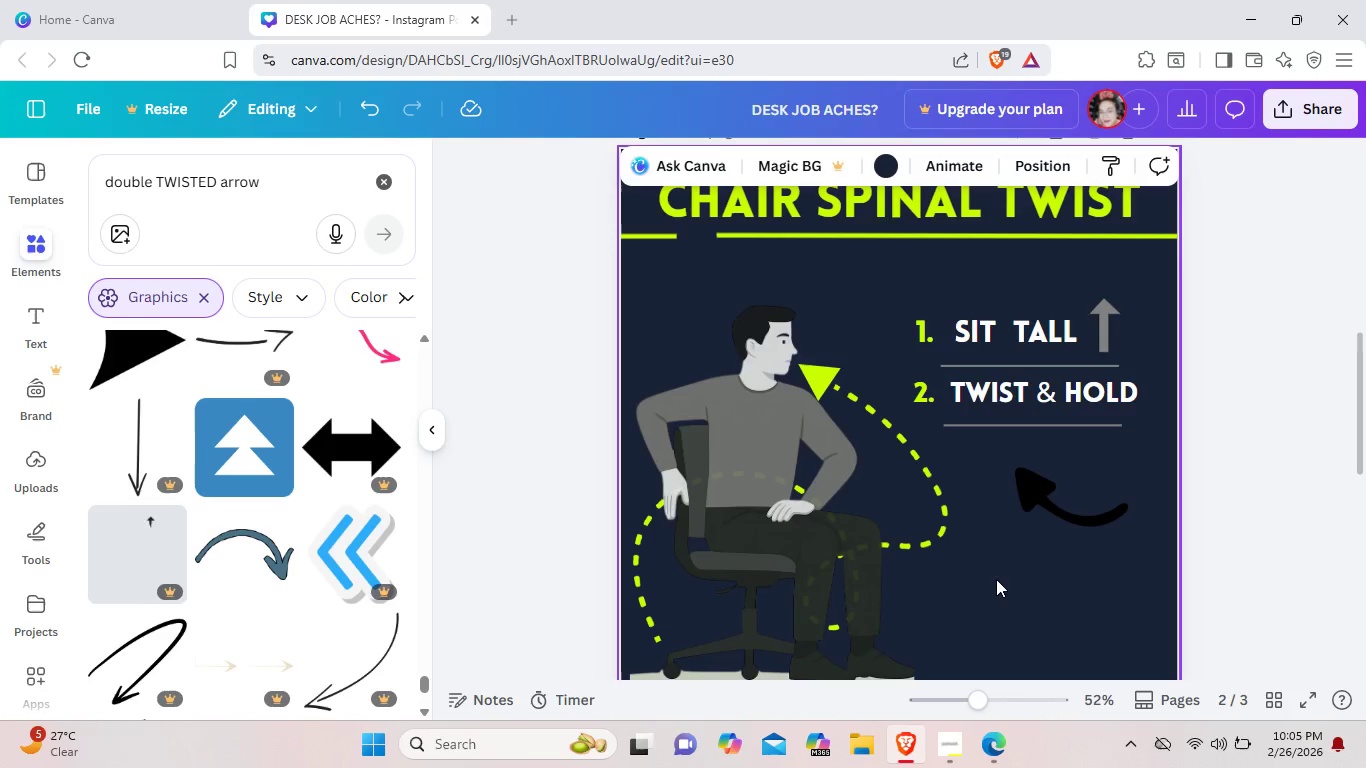 
key(Control+V)
 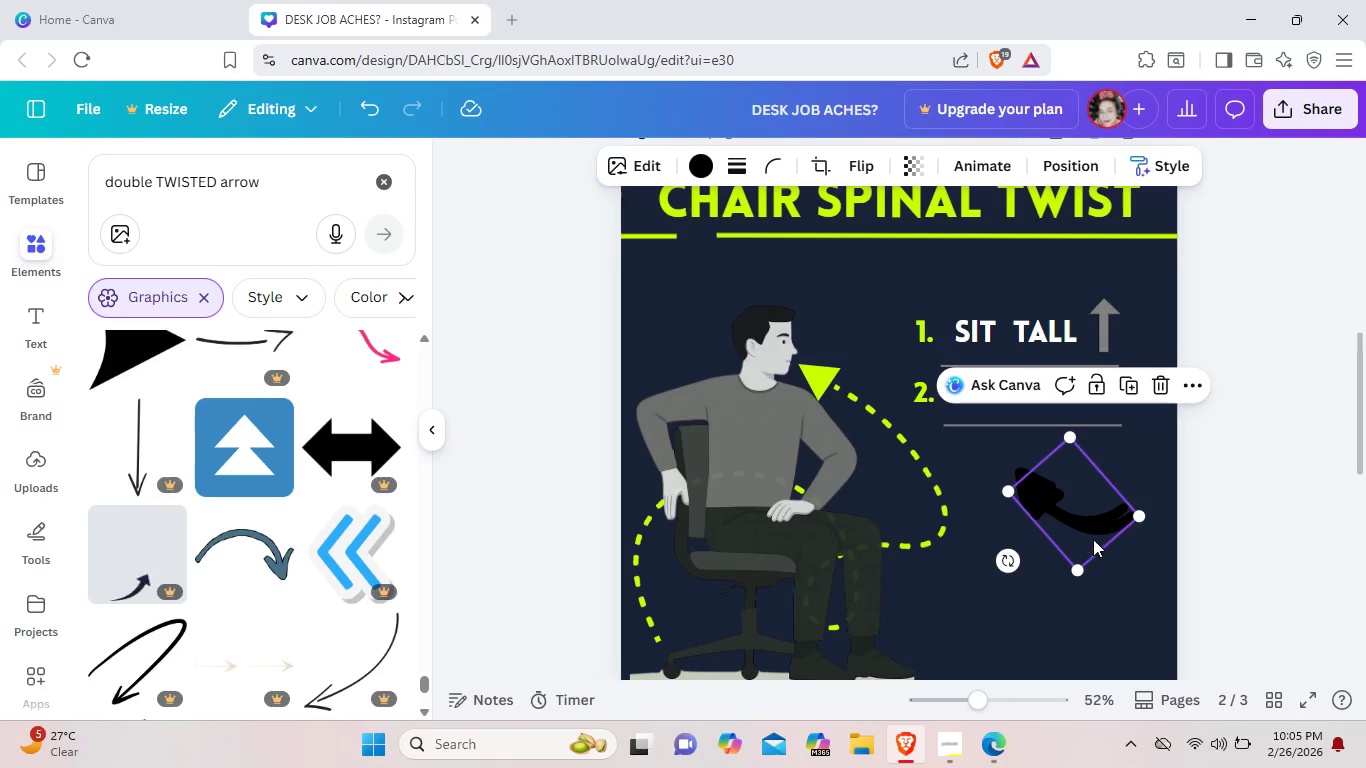 
left_click_drag(start_coordinate=[1092, 517], to_coordinate=[1108, 472])
 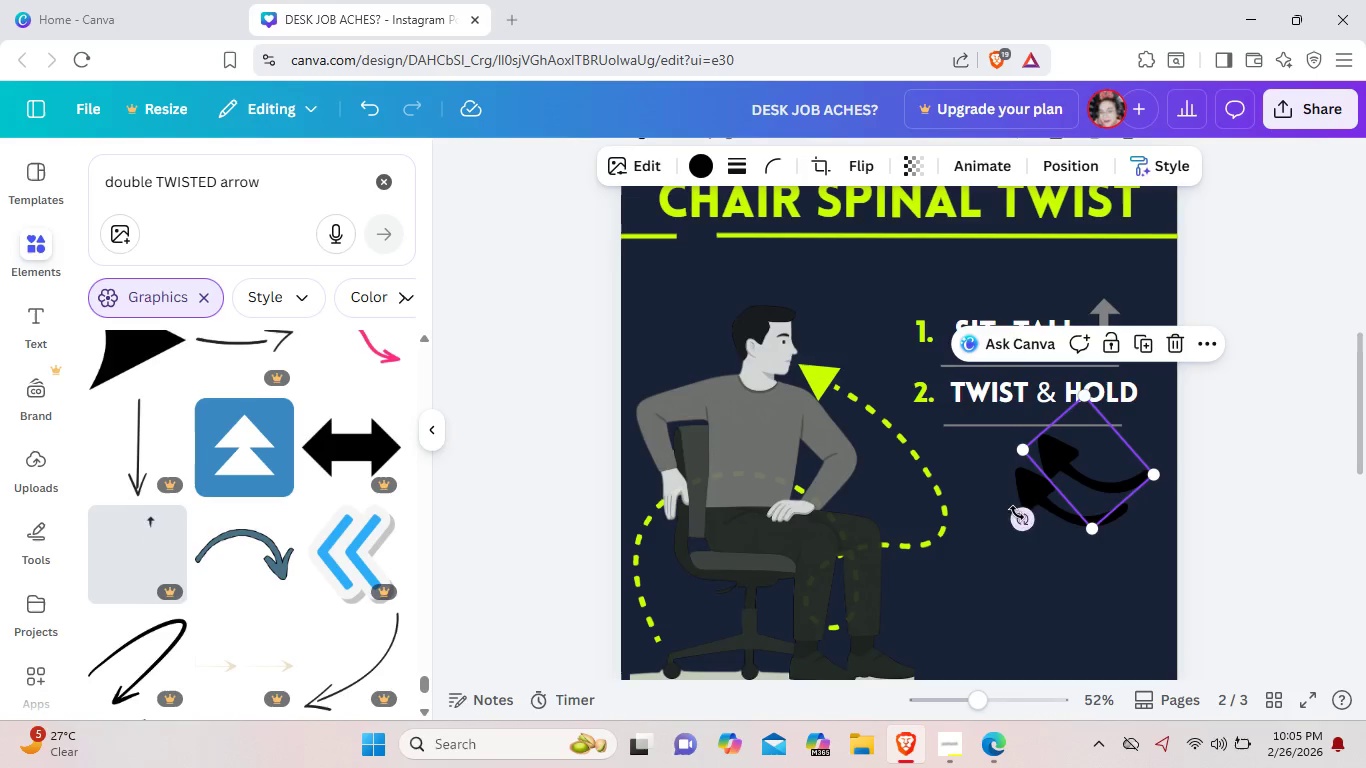 
left_click_drag(start_coordinate=[1010, 528], to_coordinate=[1095, 429])
 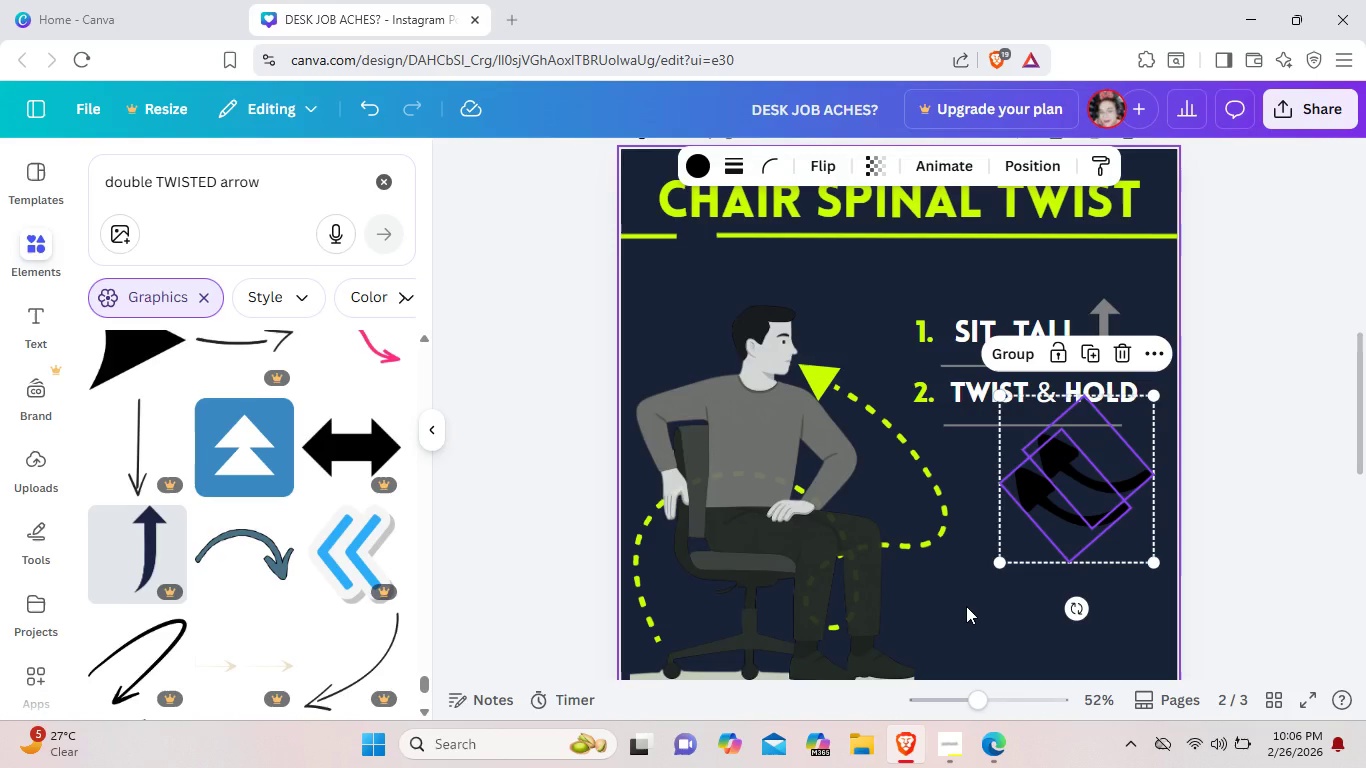 
left_click([966, 606])
 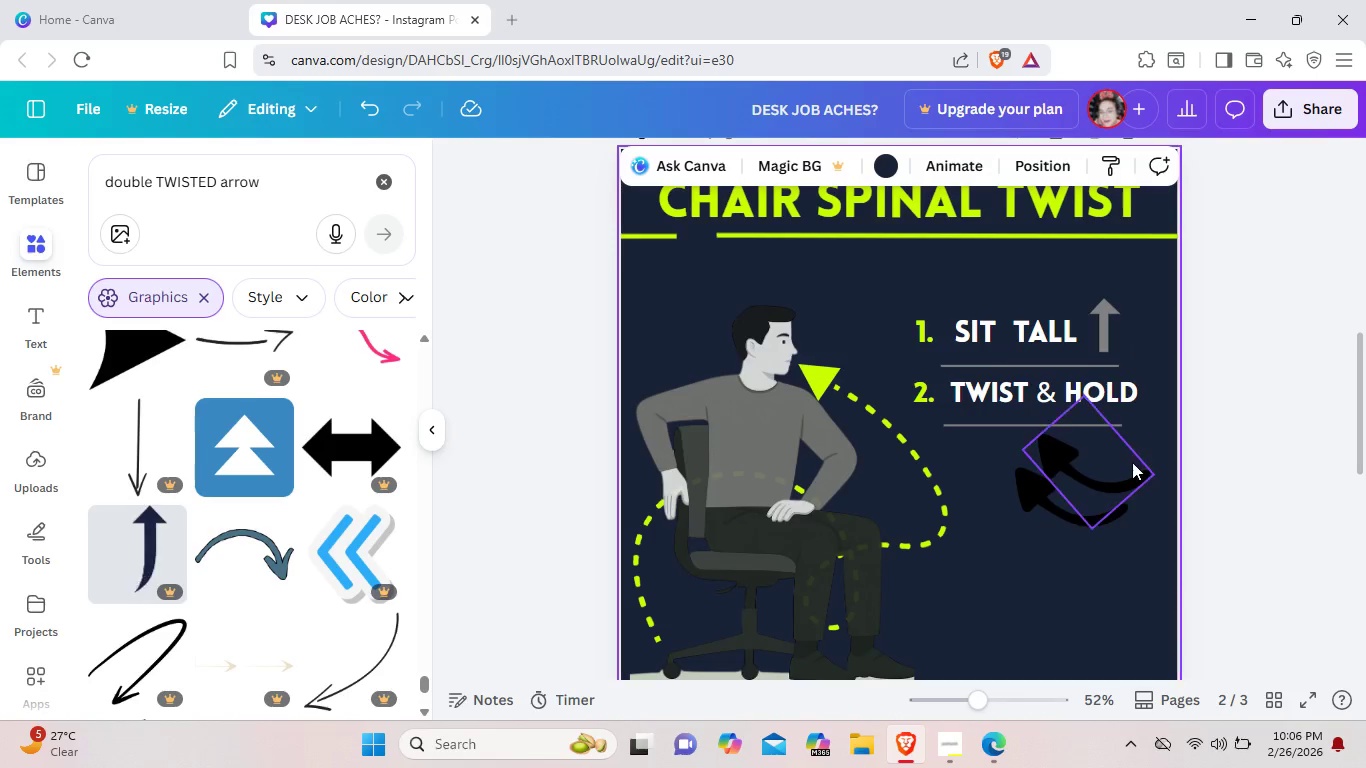 
left_click([1132, 462])
 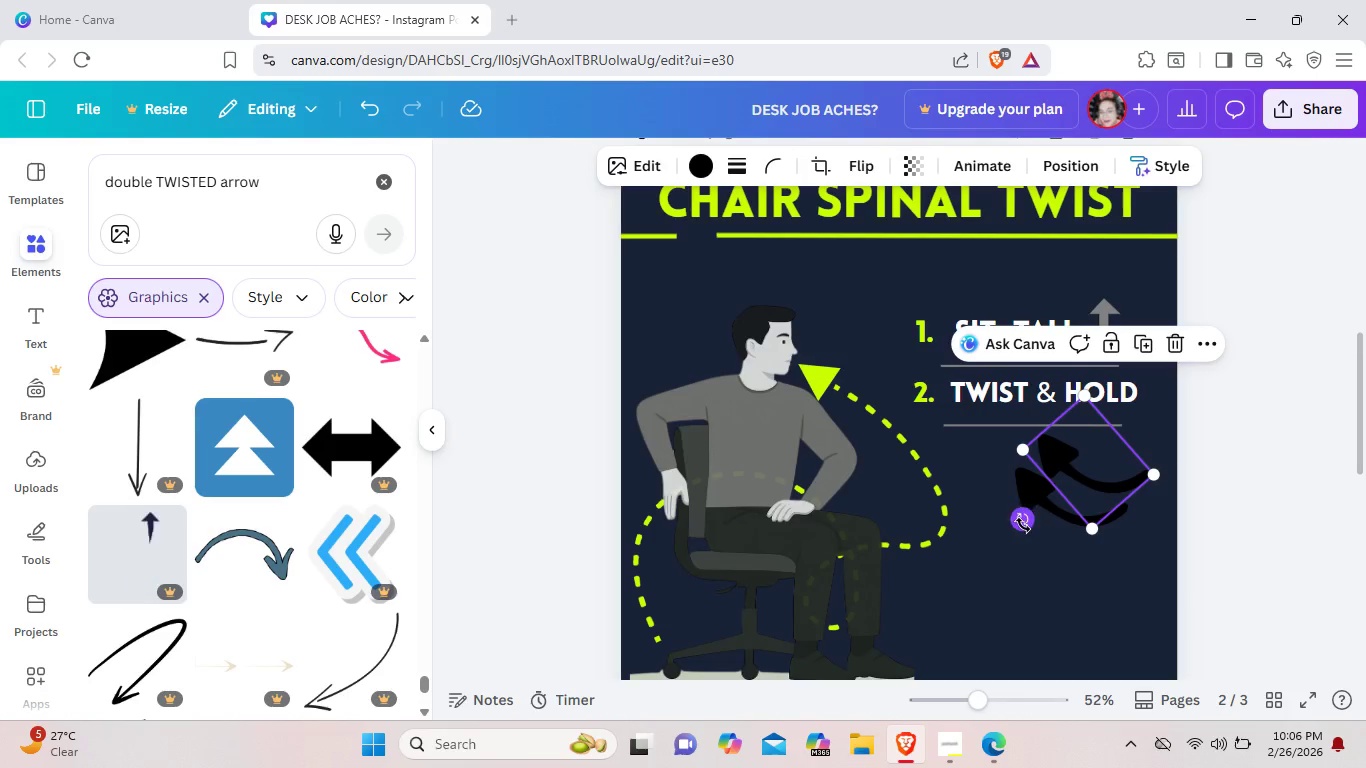 
left_click_drag(start_coordinate=[1023, 525], to_coordinate=[1067, 447])
 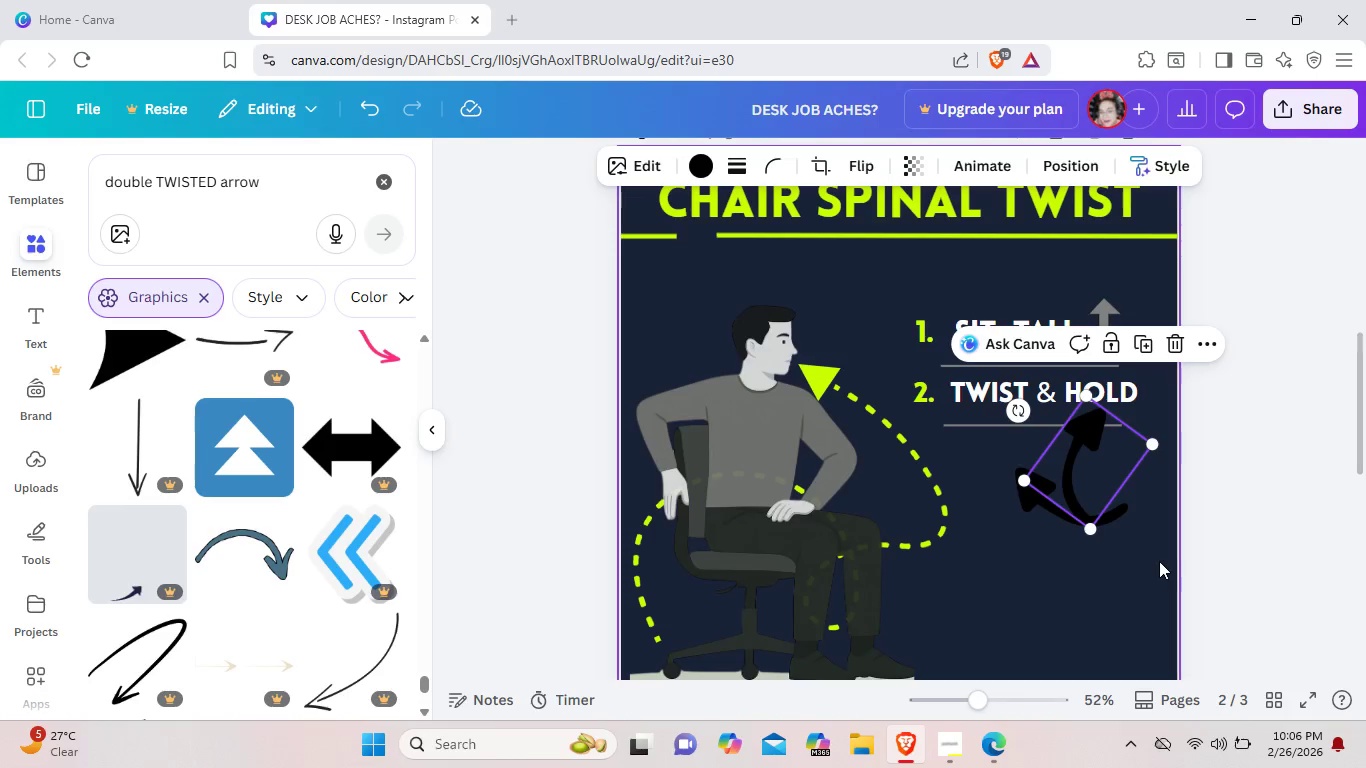 
left_click([1159, 561])
 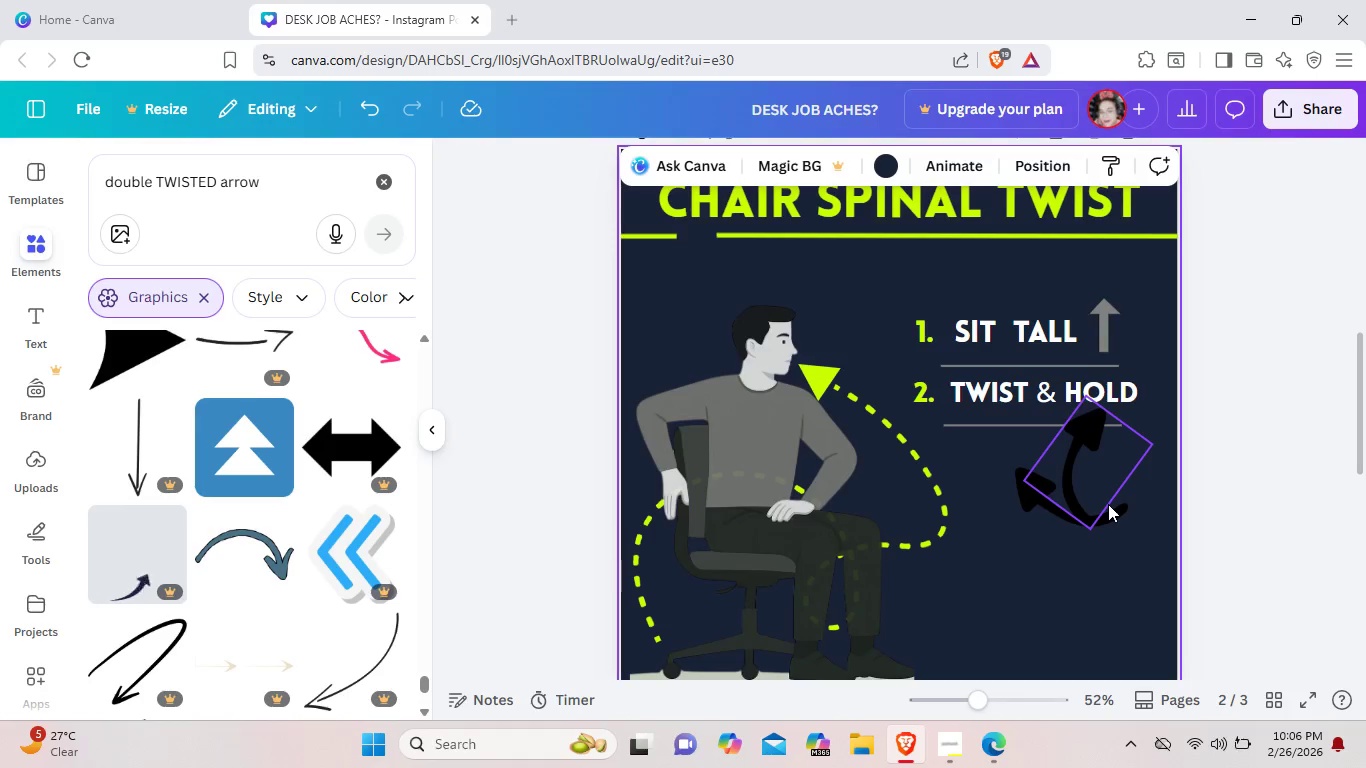 
left_click([1108, 504])
 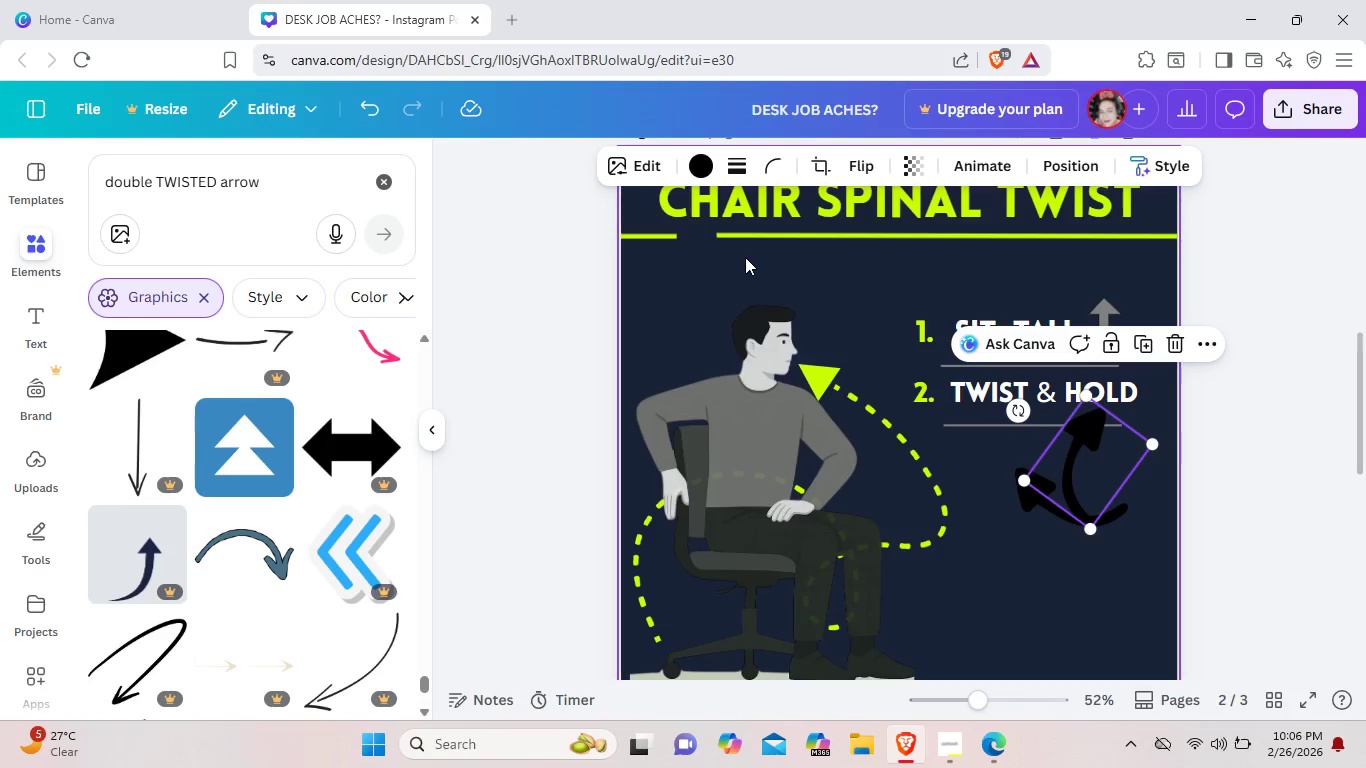 
left_click([697, 161])
 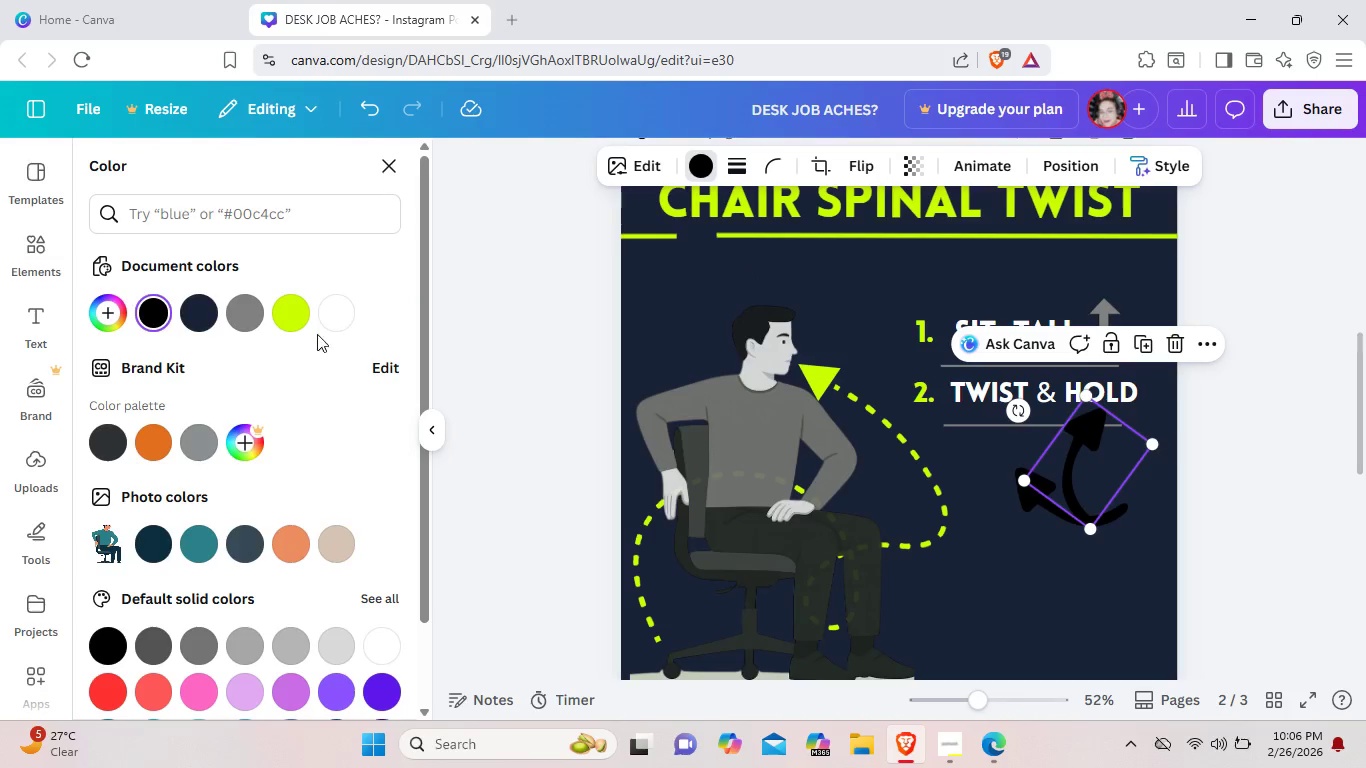 
wait(6.66)
 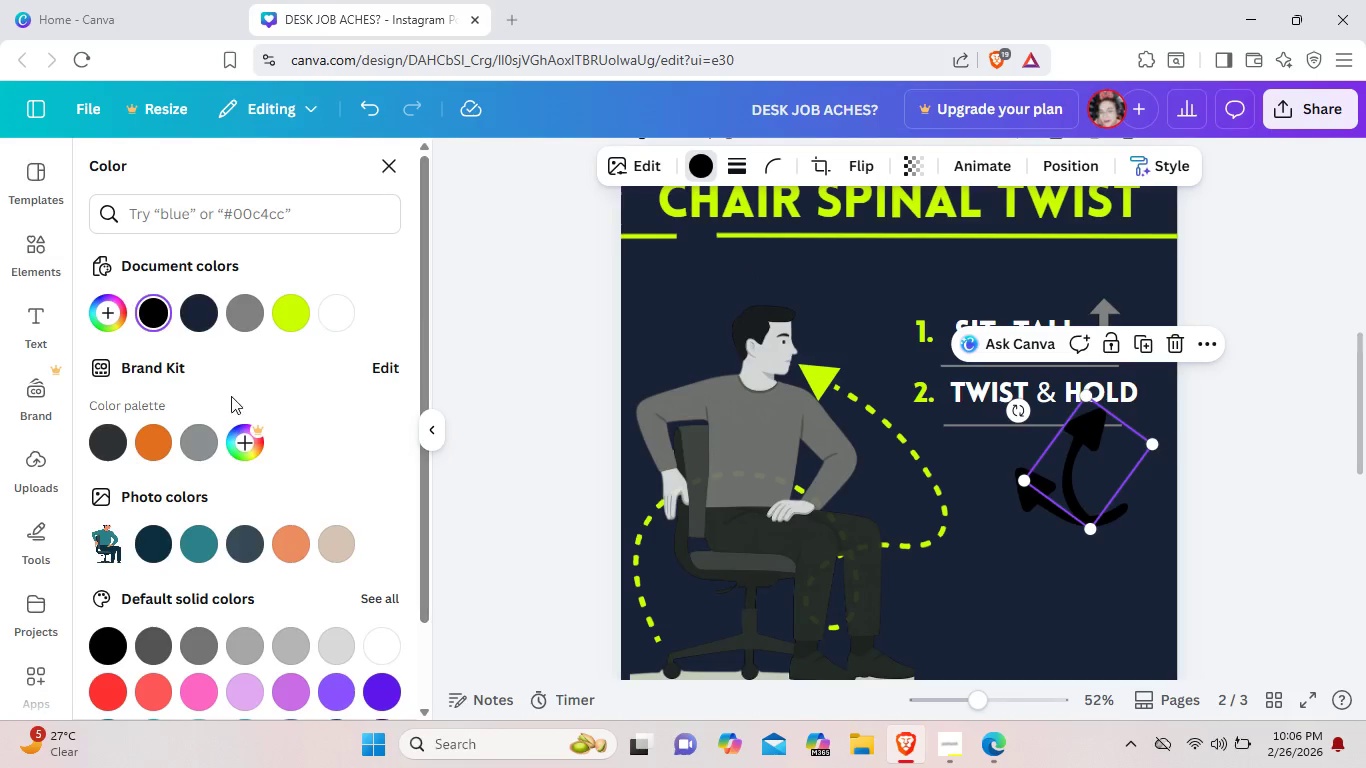 
left_click([231, 314])
 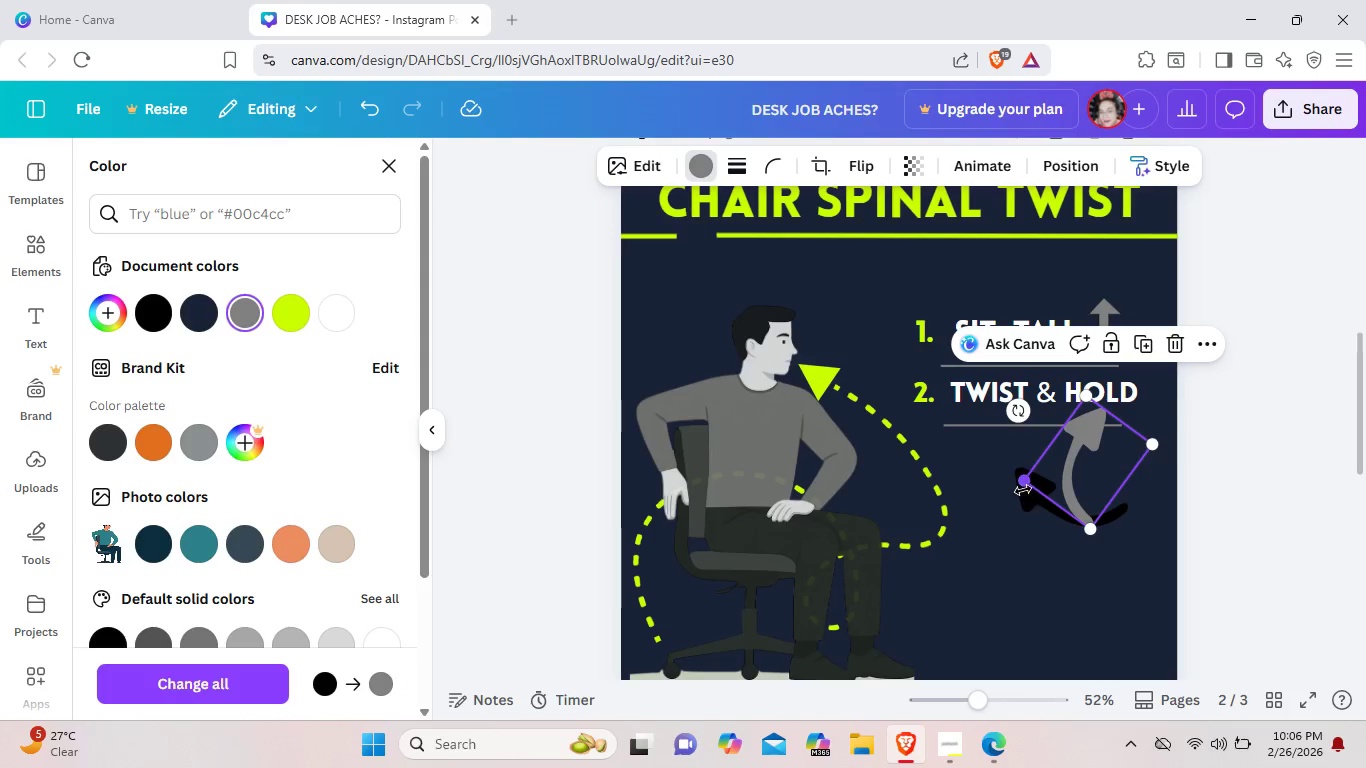 
left_click([1023, 490])
 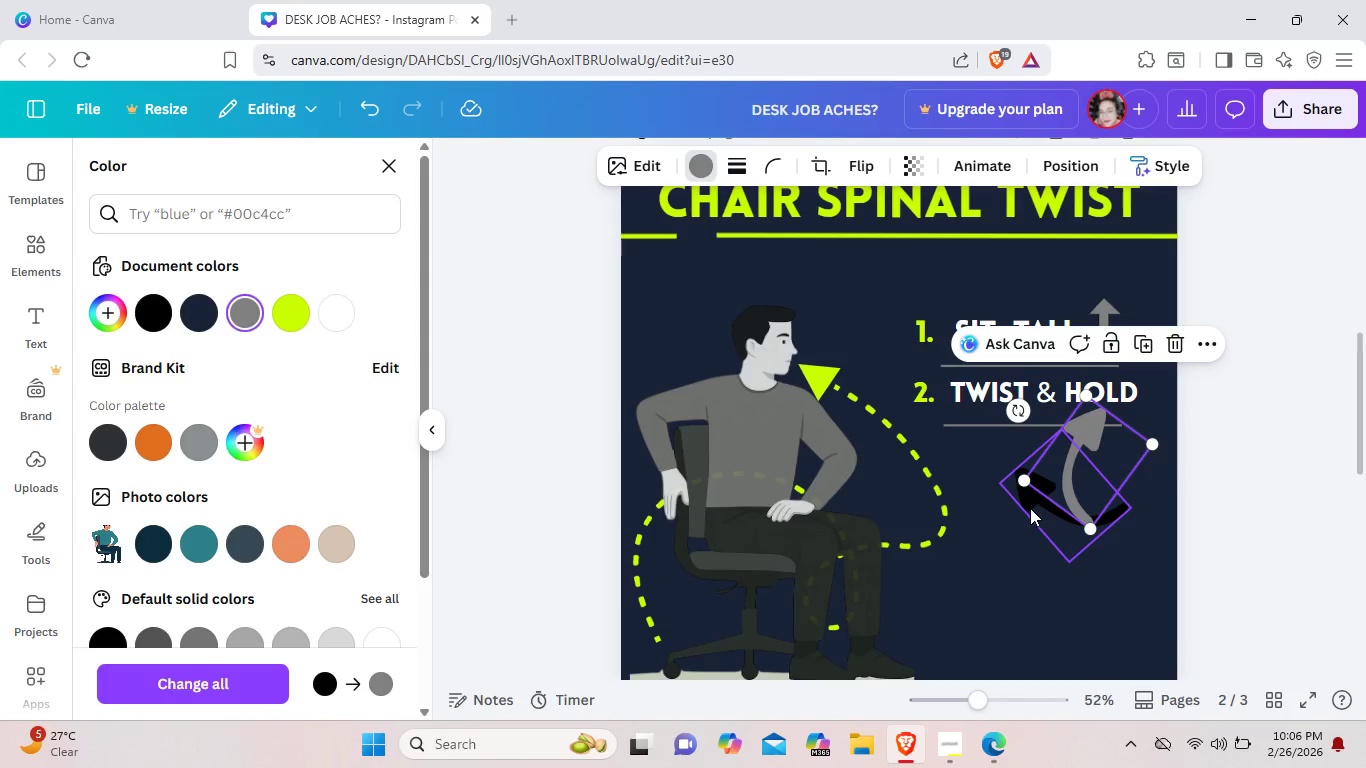 
left_click([1030, 508])
 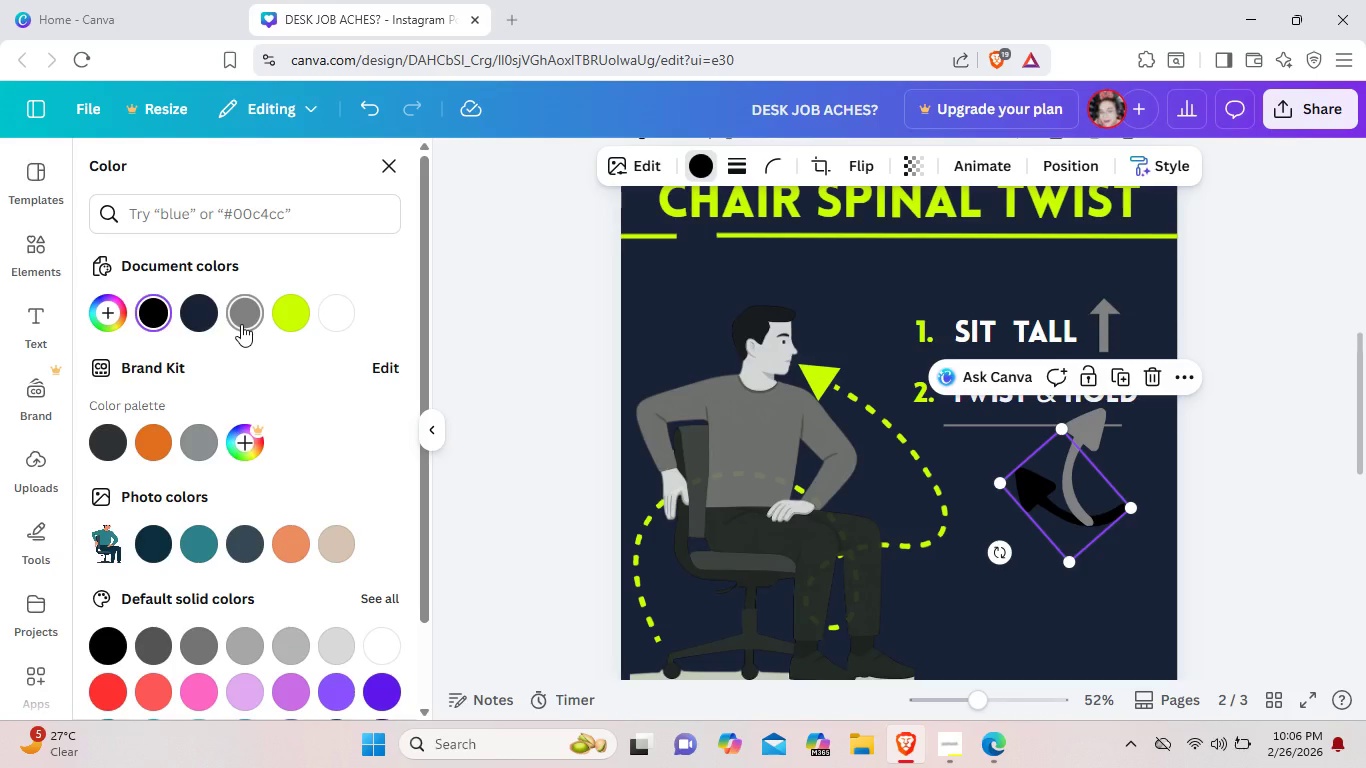 
left_click([241, 324])
 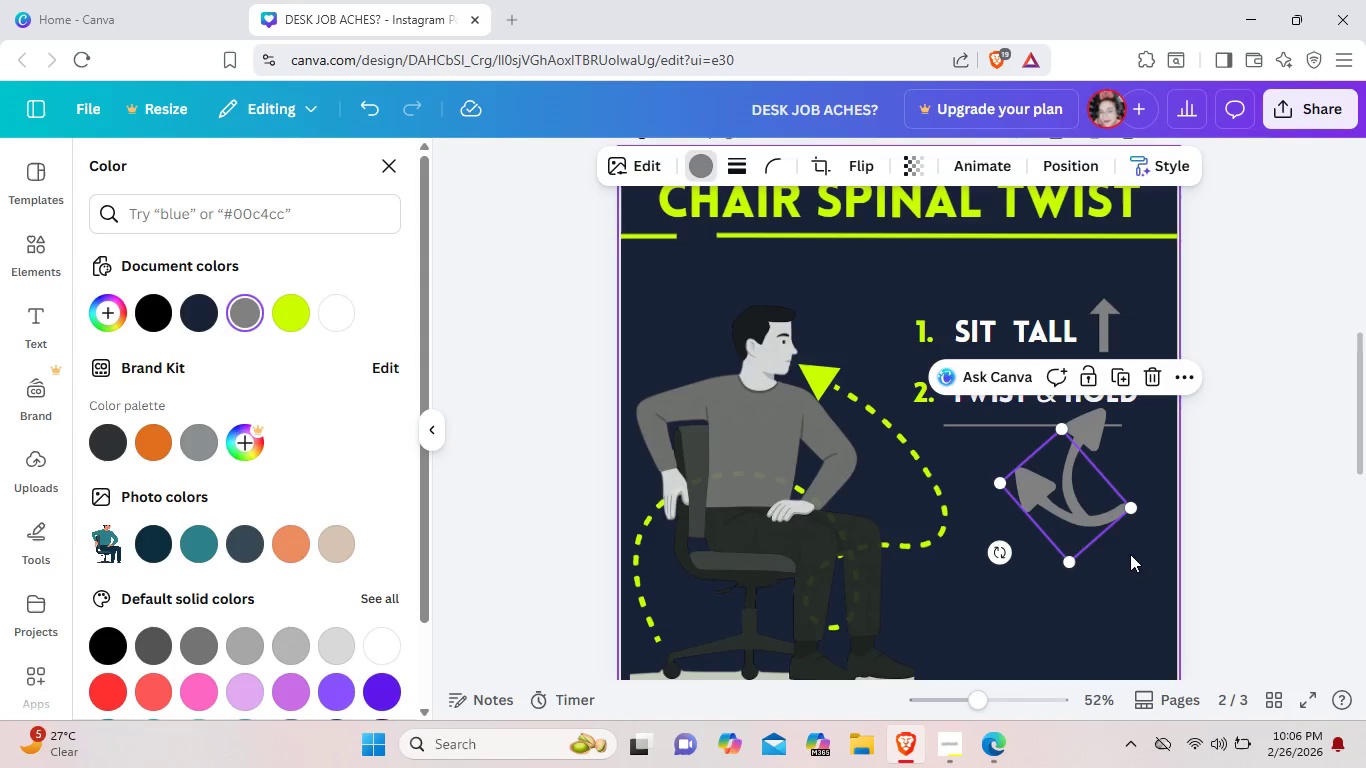 
left_click([1130, 554])
 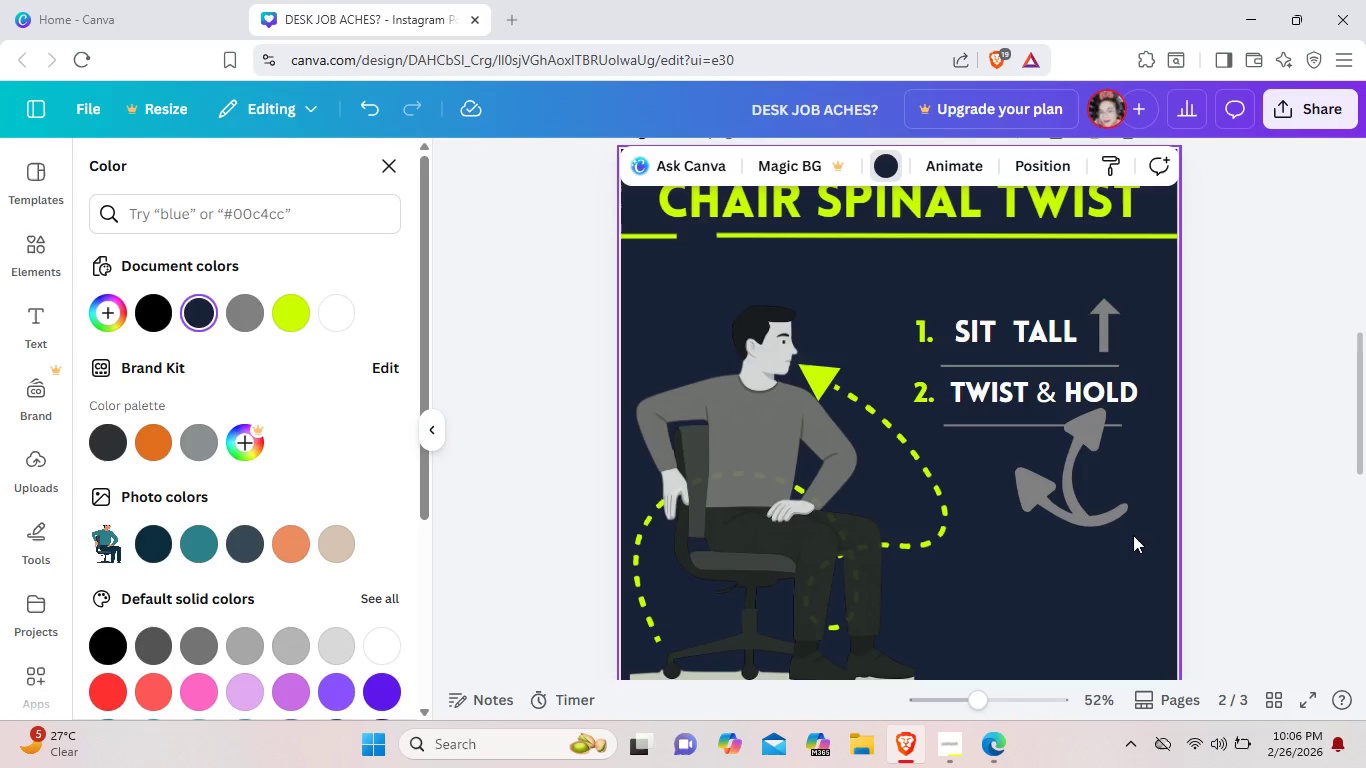 
left_click([1133, 535])
 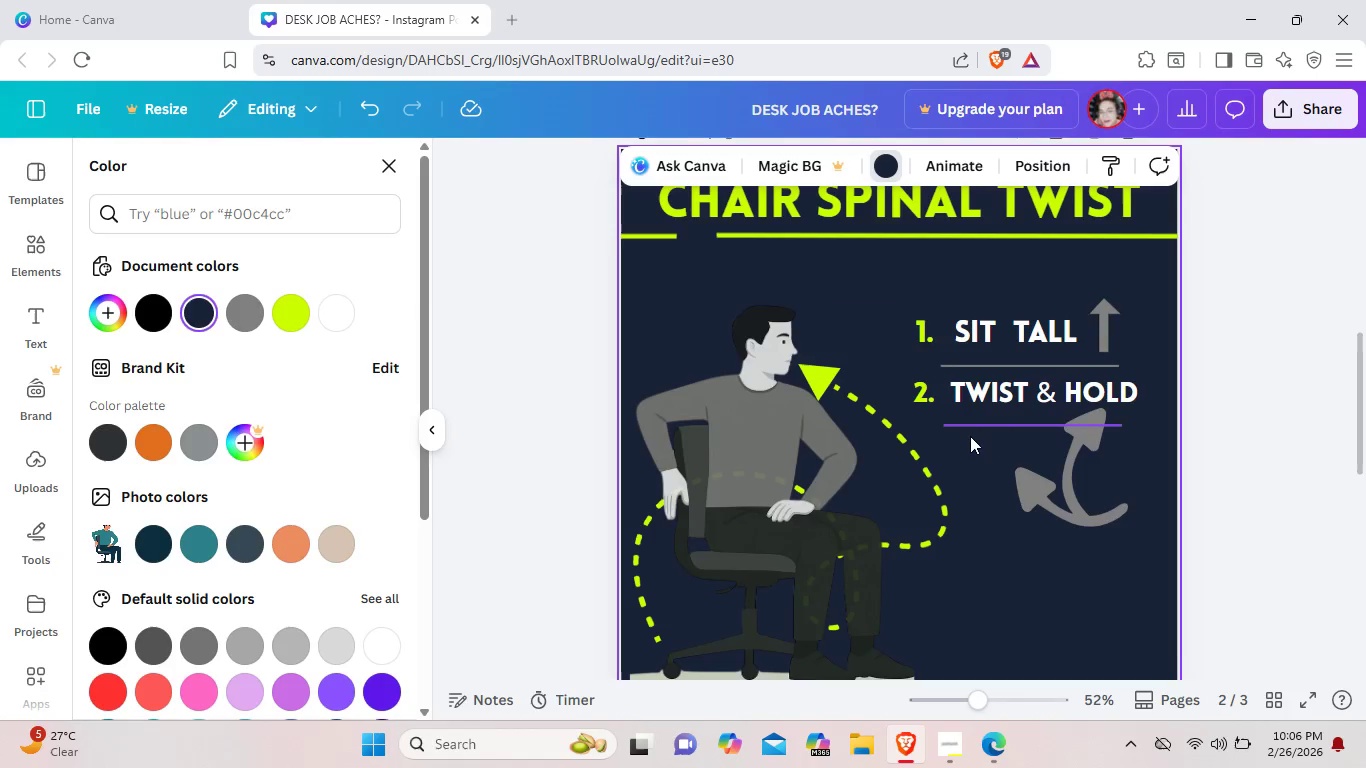 
left_click([970, 436])
 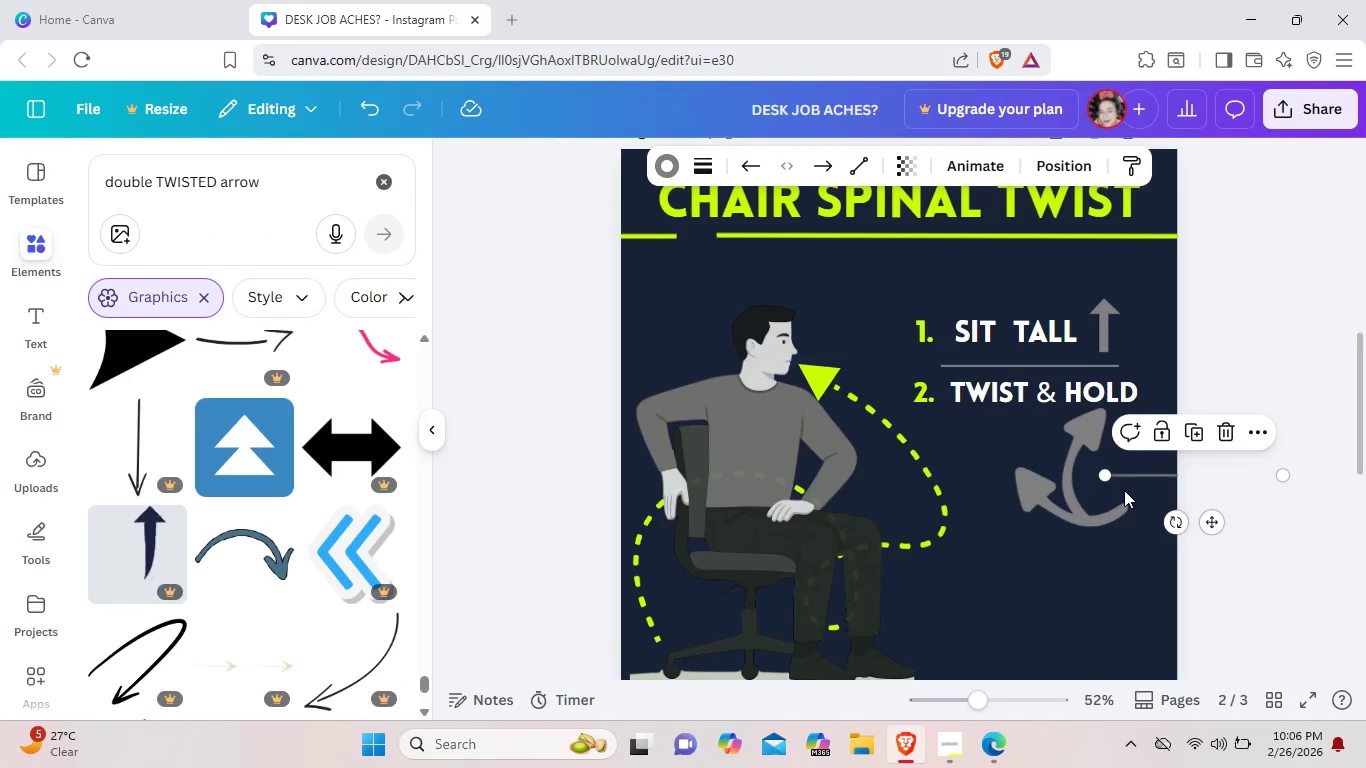 
key(Control+Z)
 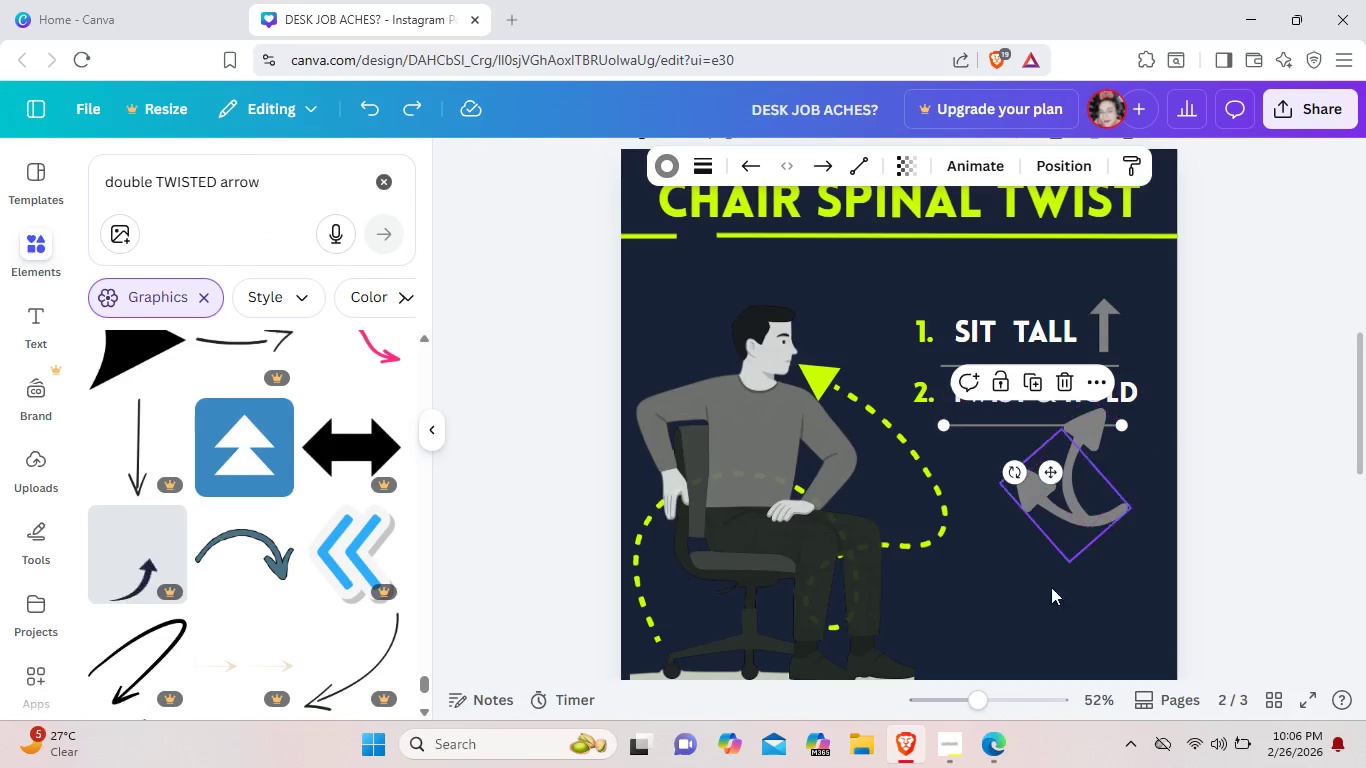 
left_click([1056, 615])
 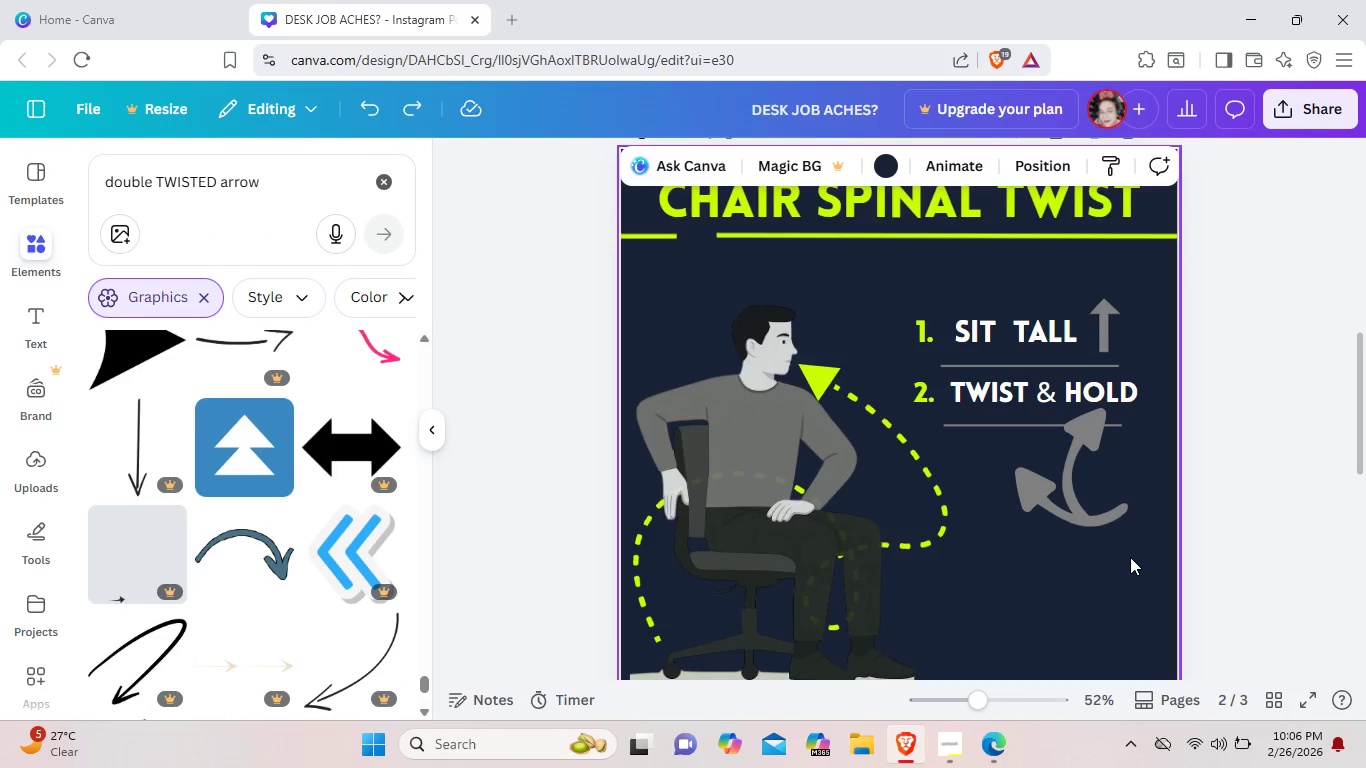 
left_click_drag(start_coordinate=[1130, 557], to_coordinate=[1012, 459])
 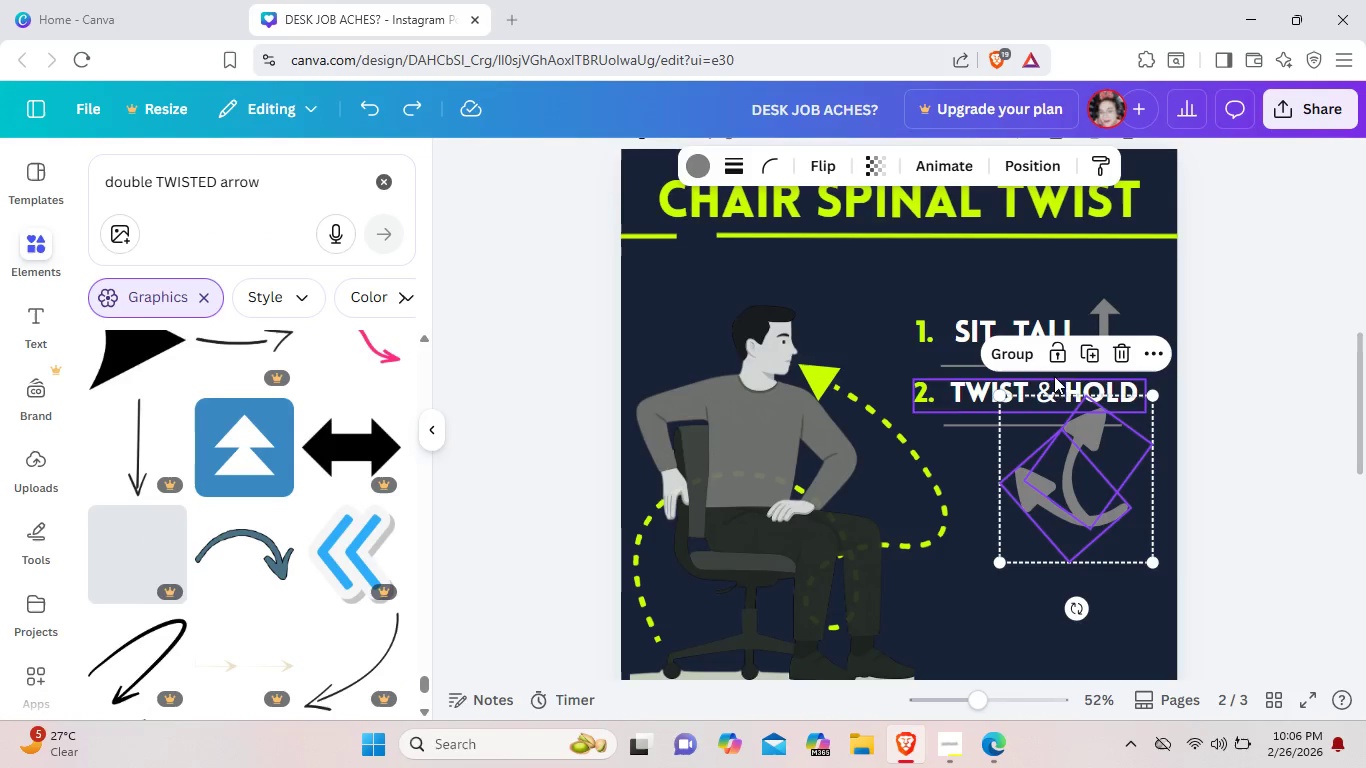 
left_click([1008, 359])
 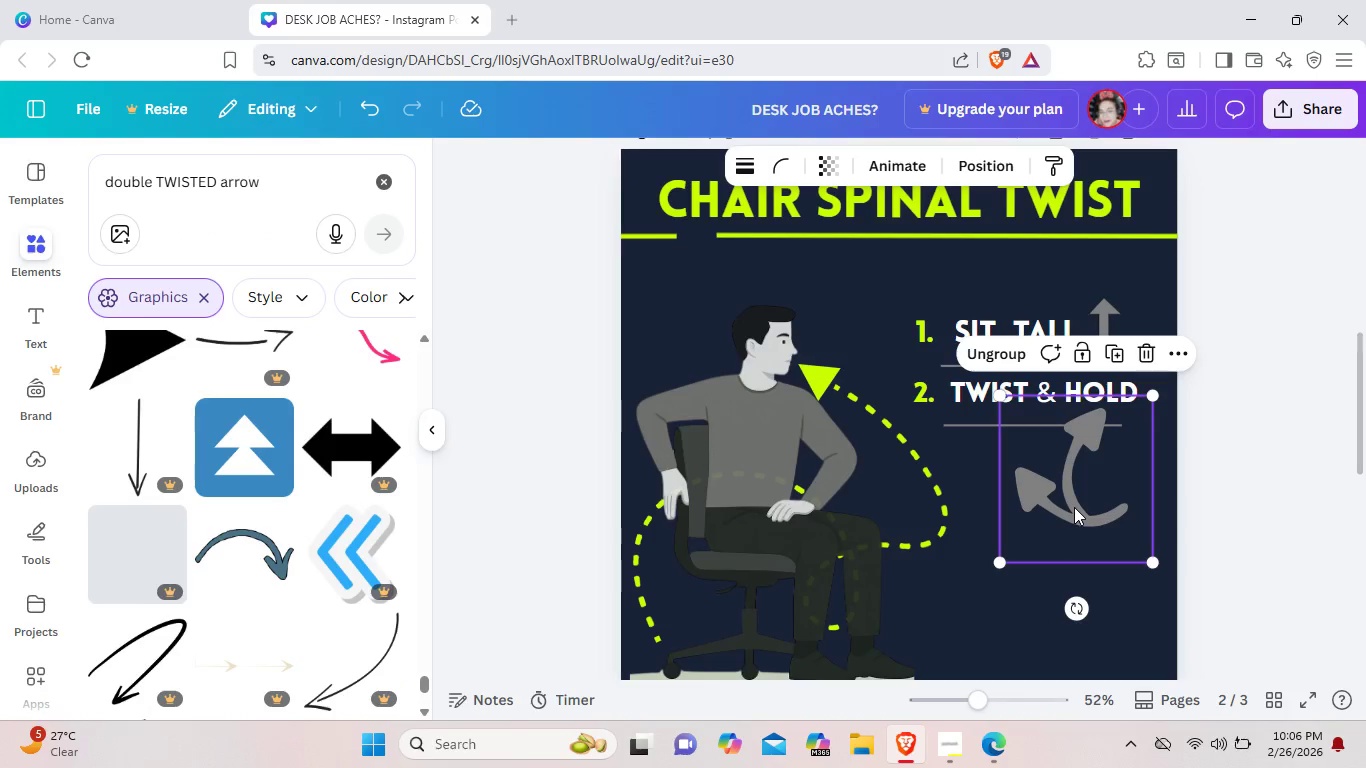 
left_click_drag(start_coordinate=[1074, 507], to_coordinate=[1062, 531])
 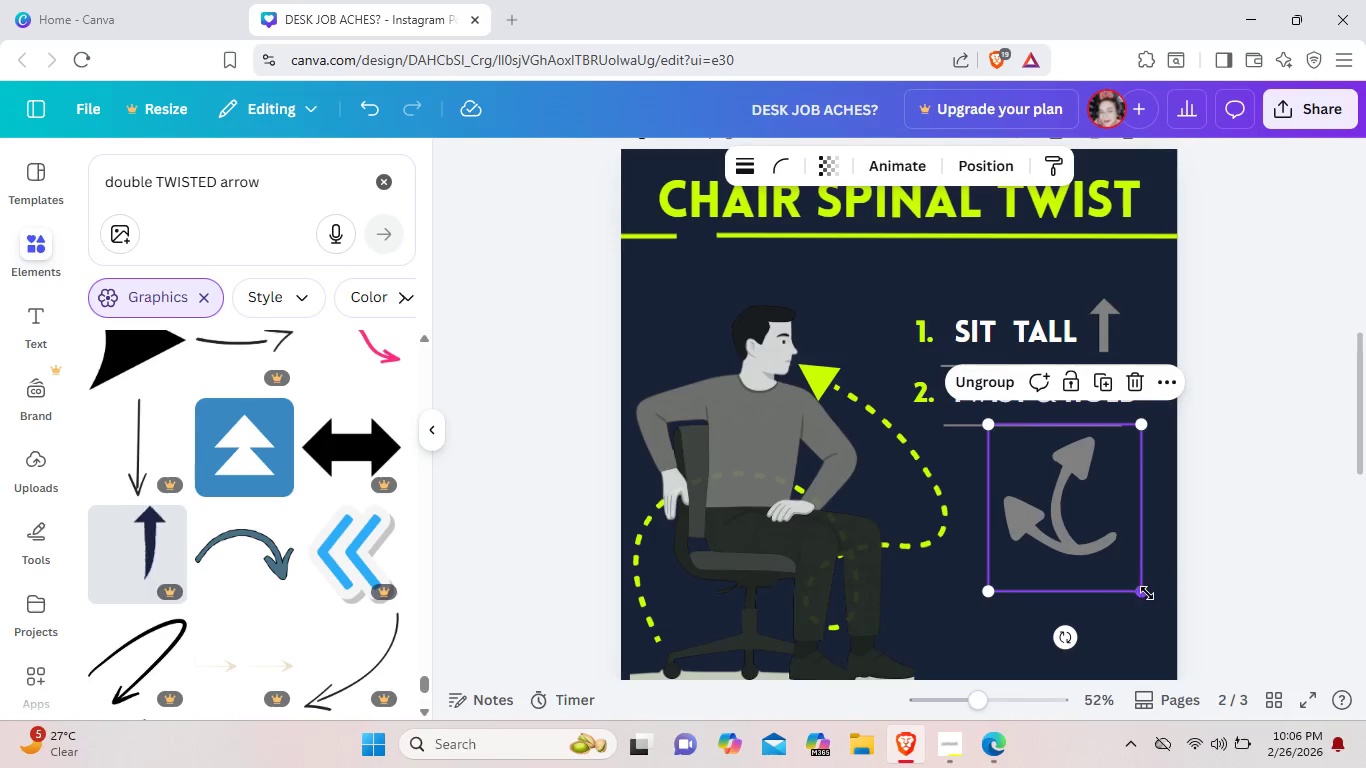 
left_click_drag(start_coordinate=[1146, 595], to_coordinate=[1095, 537])
 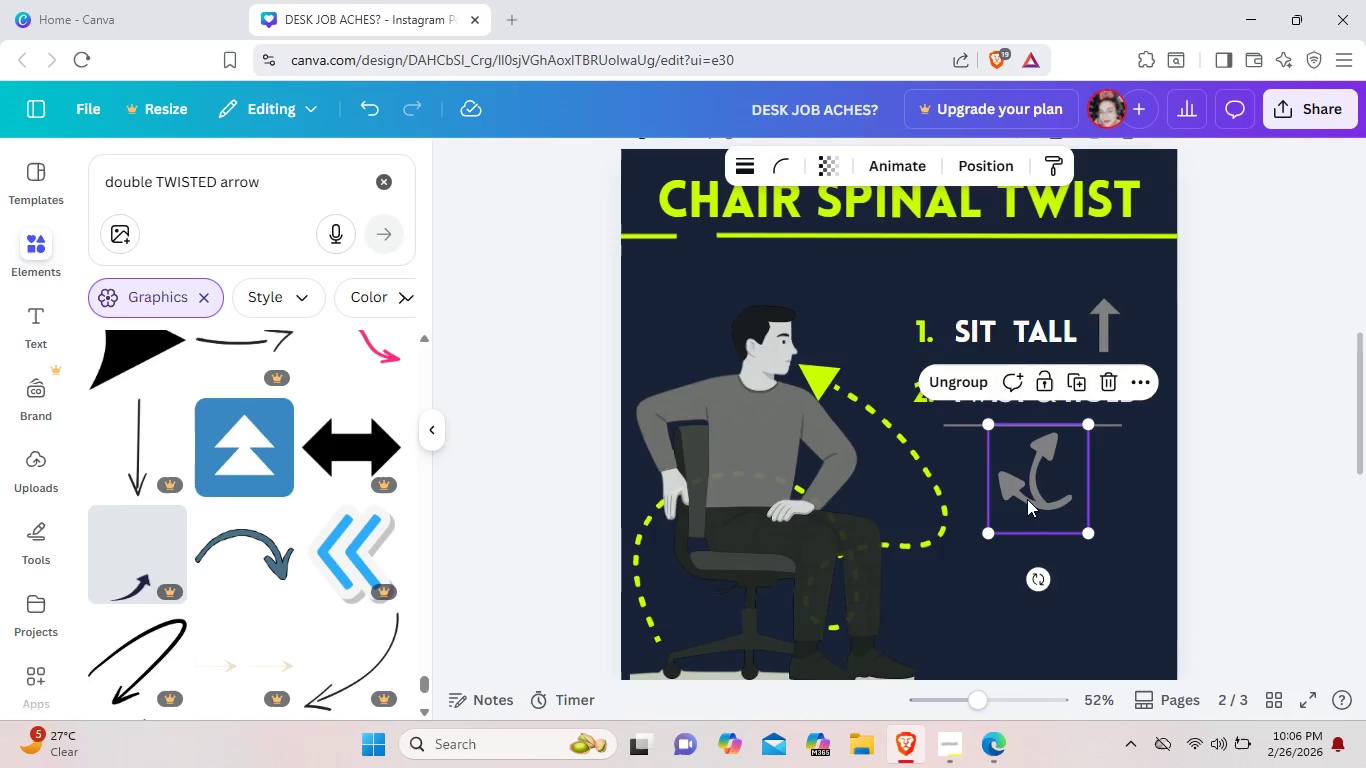 
left_click_drag(start_coordinate=[1027, 499], to_coordinate=[1125, 425])
 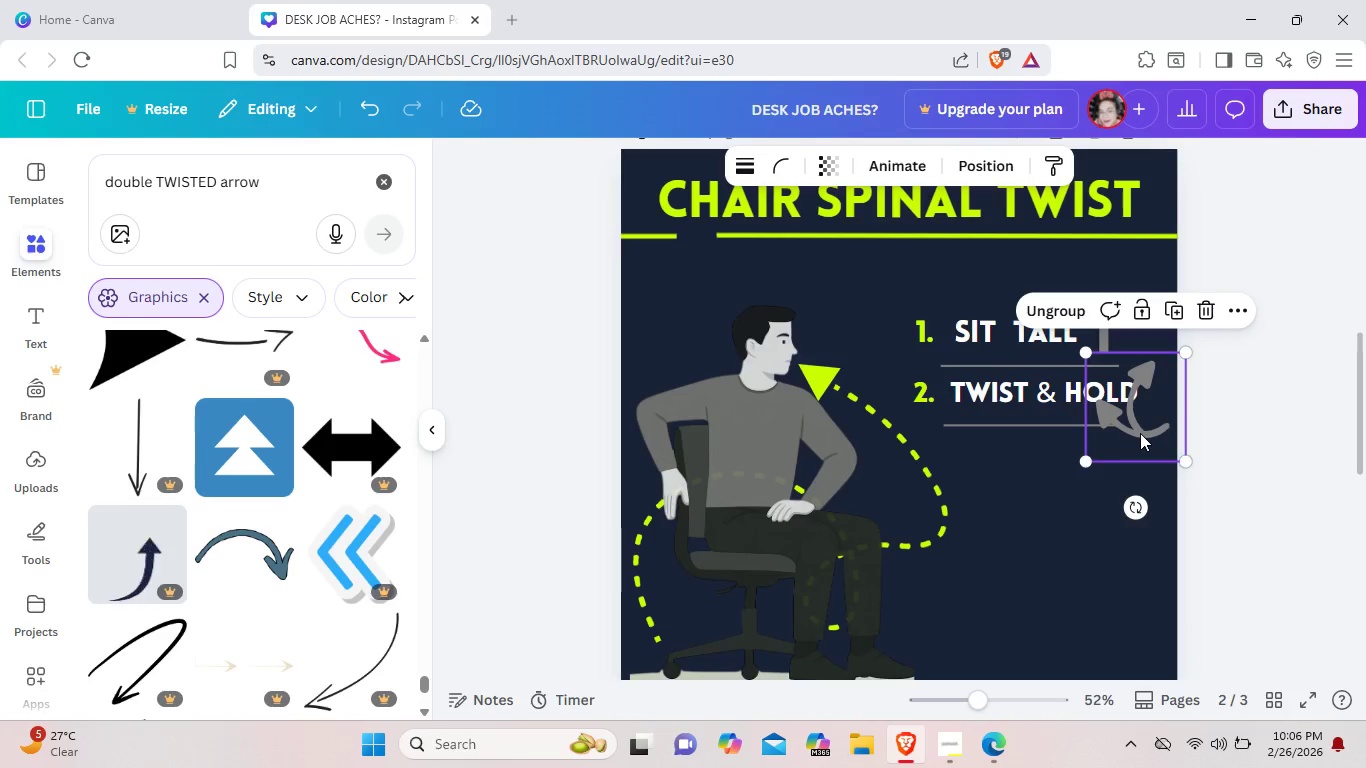 
left_click_drag(start_coordinate=[1141, 433], to_coordinate=[1132, 425])
 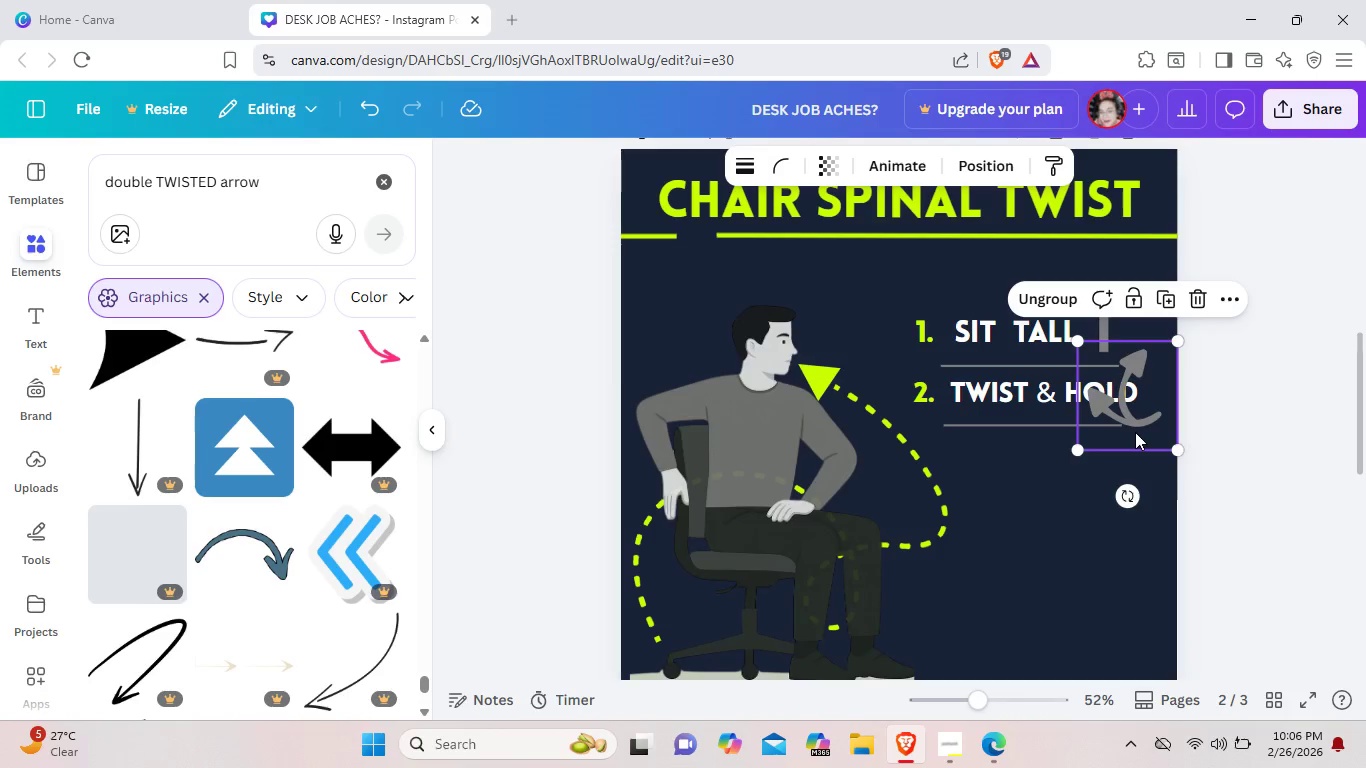 
right_click([1135, 432])
 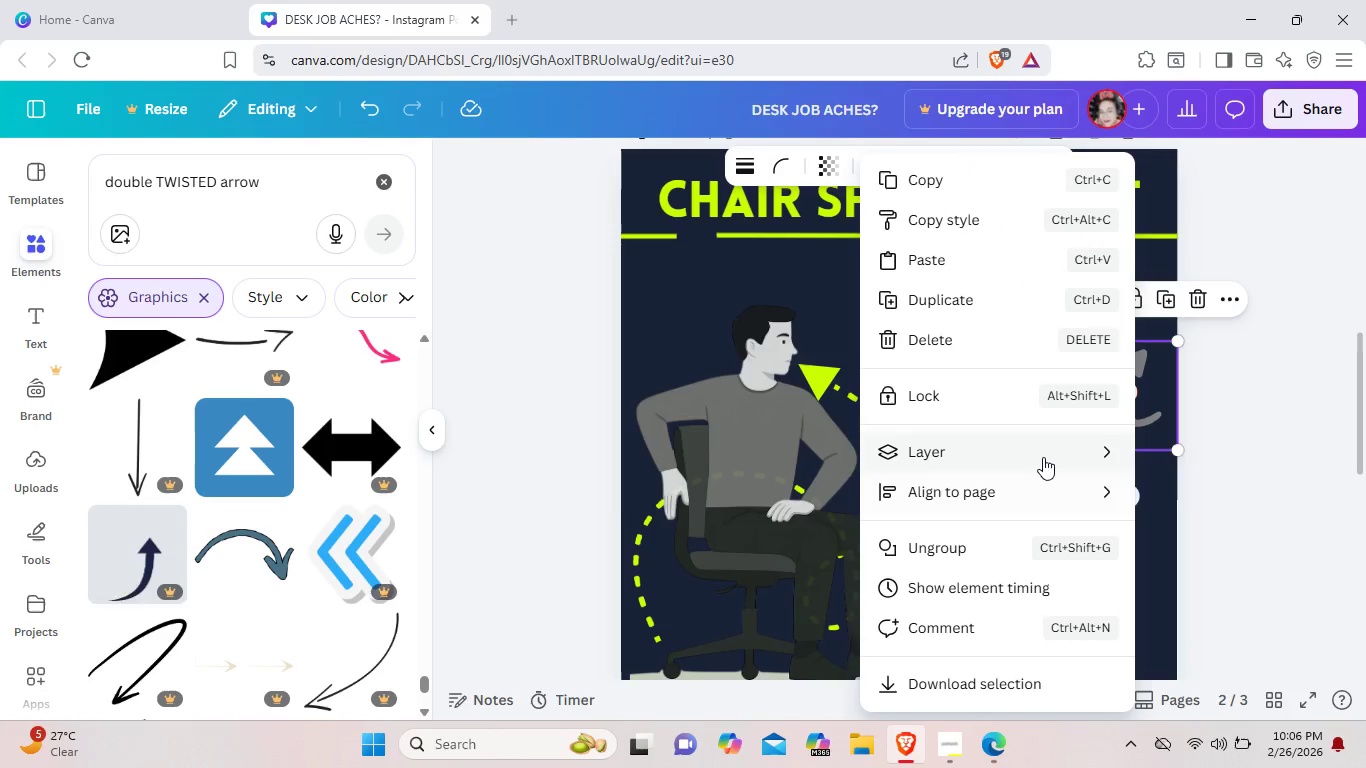 
left_click([1043, 455])
 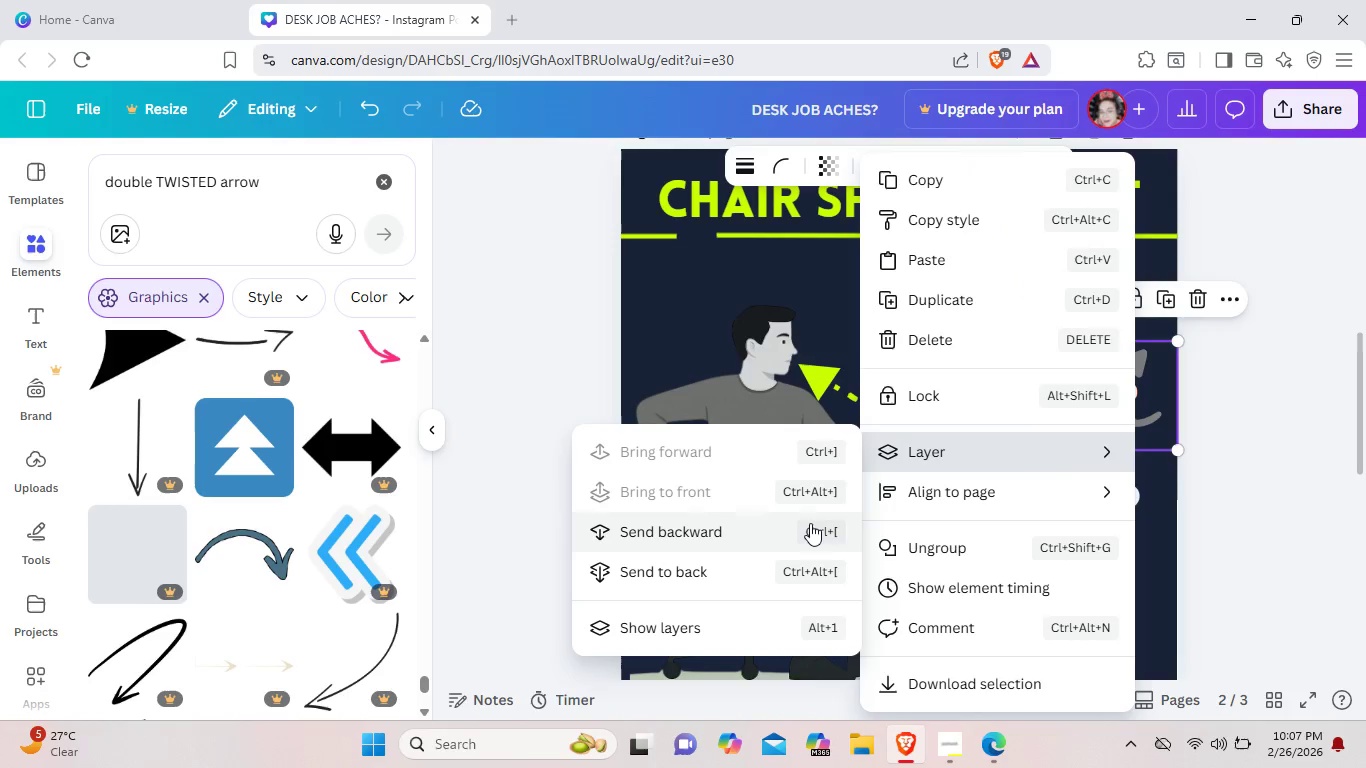 
left_click([810, 523])
 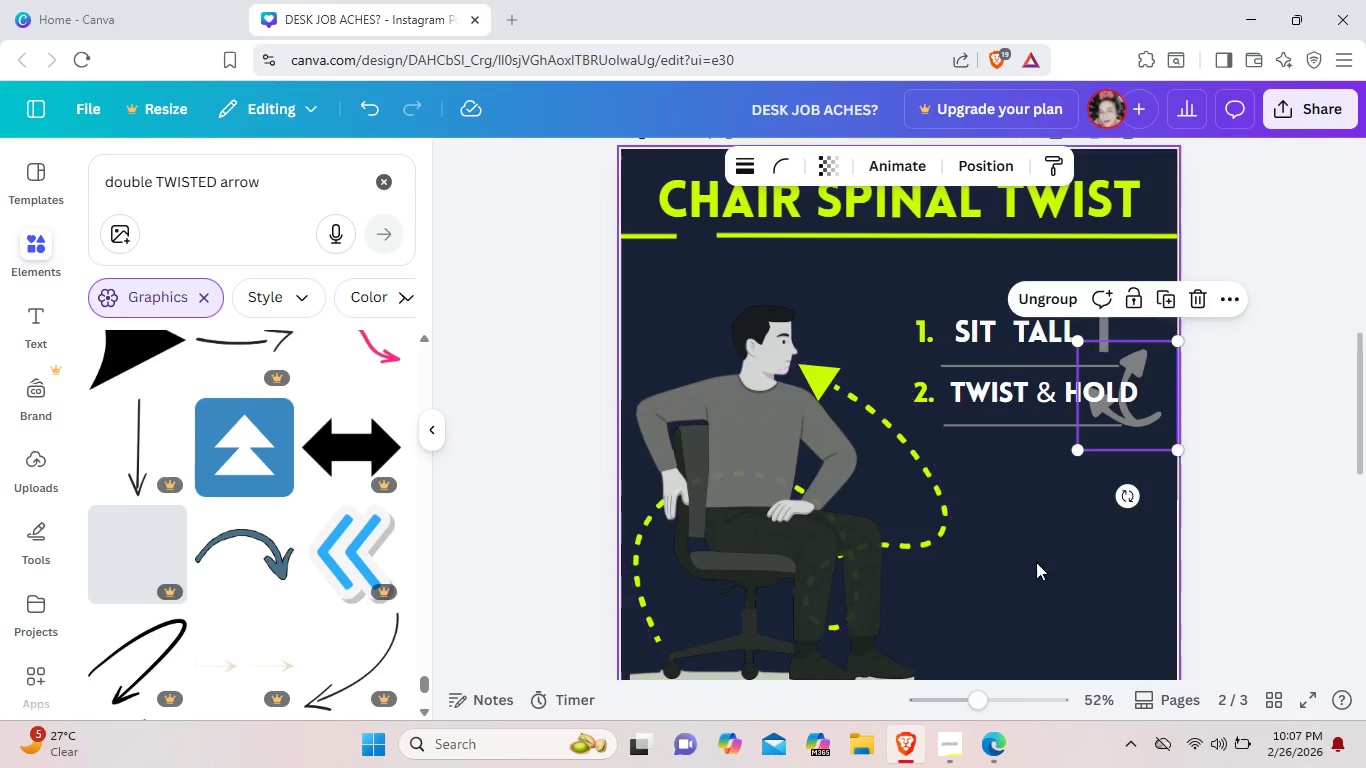 
left_click([1101, 560])
 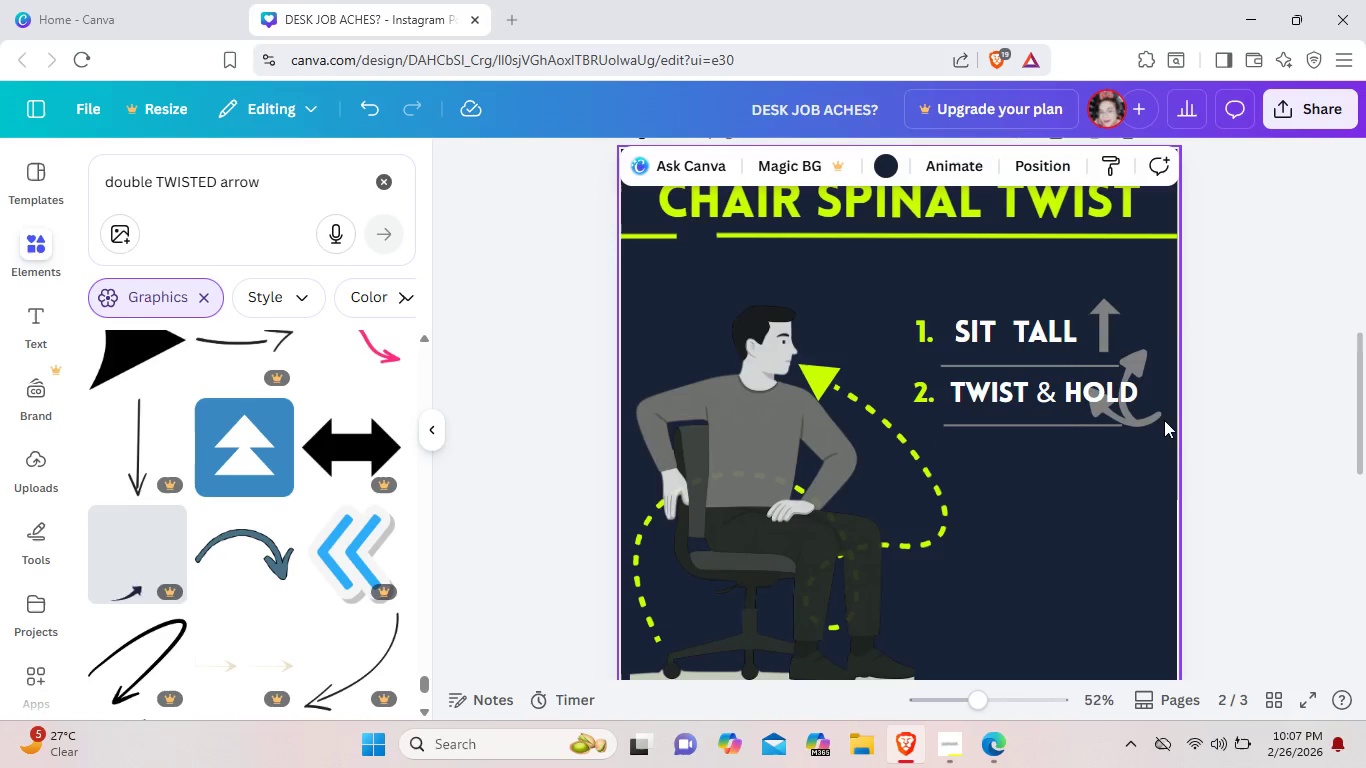 
left_click([1151, 424])
 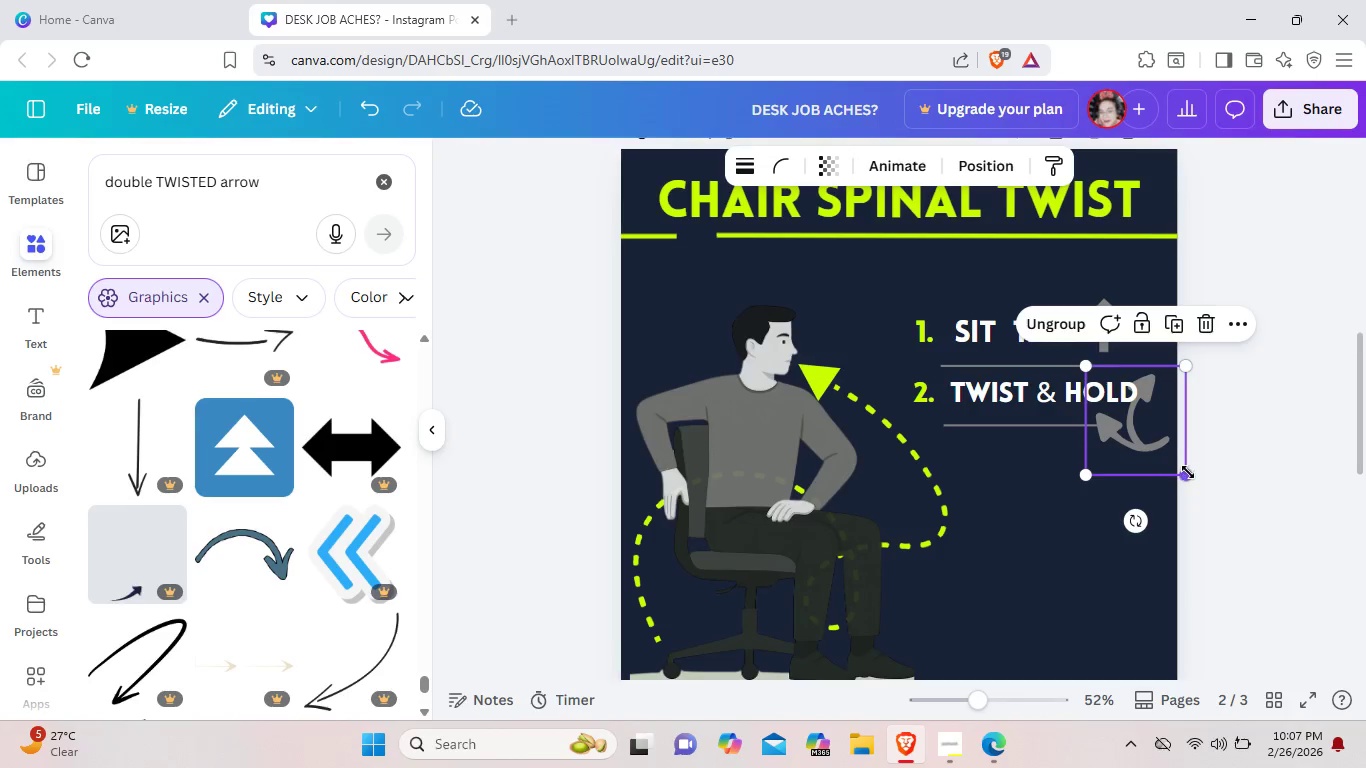 
left_click_drag(start_coordinate=[1188, 472], to_coordinate=[1171, 462])
 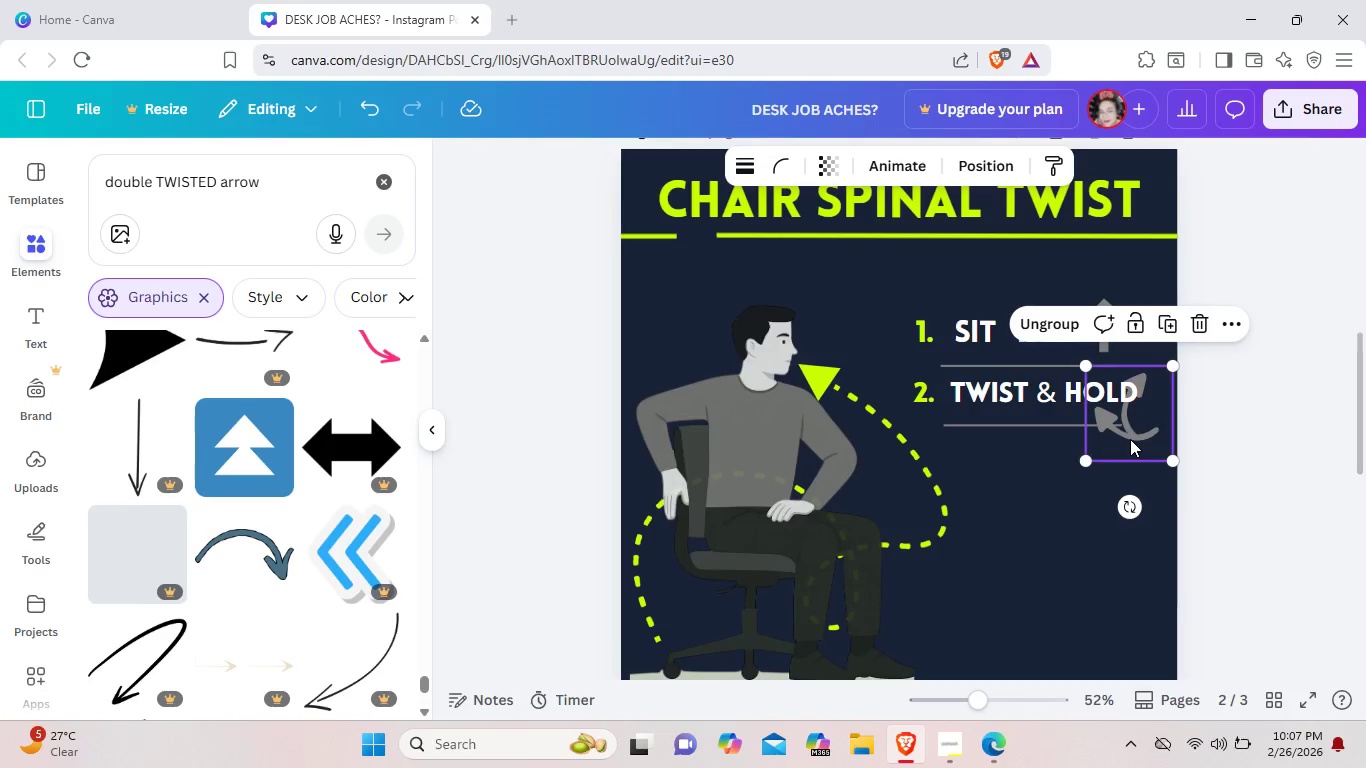 
left_click([1130, 439])
 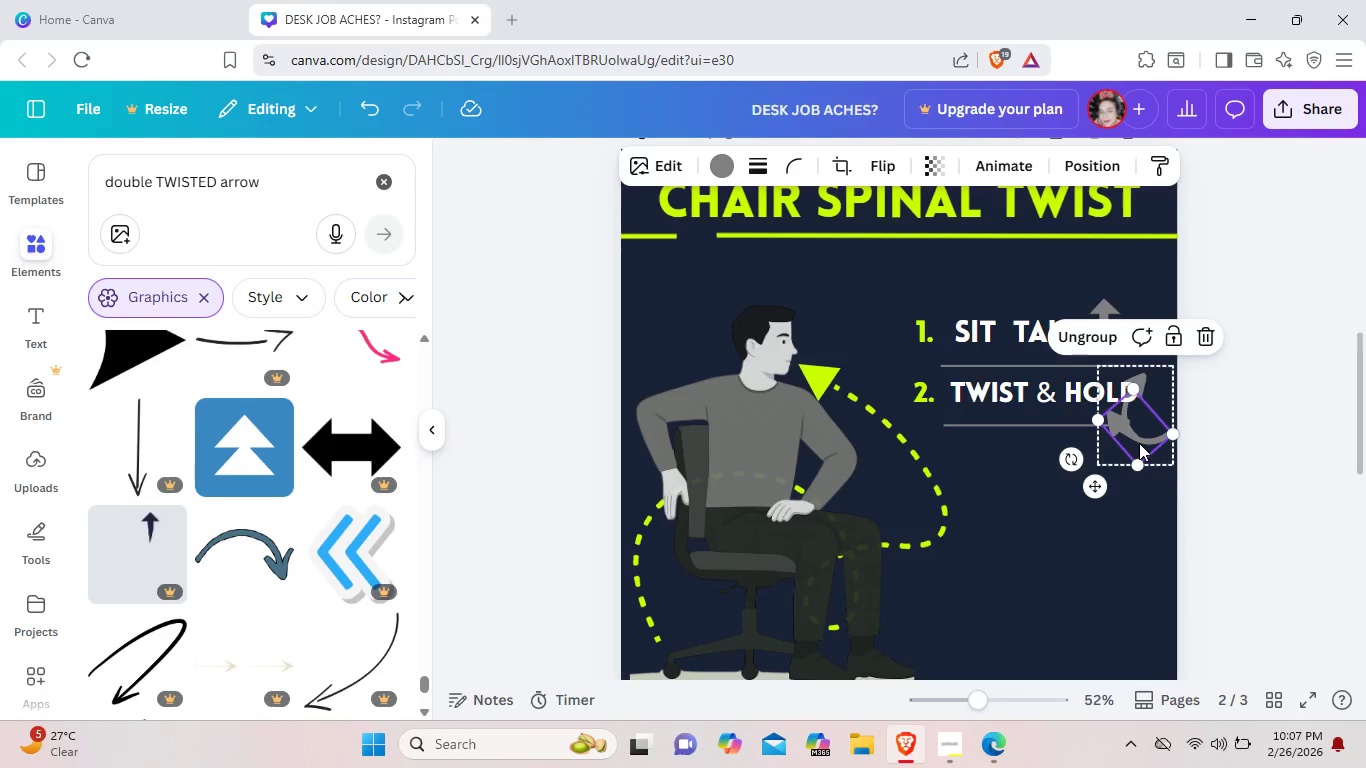 
key(Control+ControlLeft)
 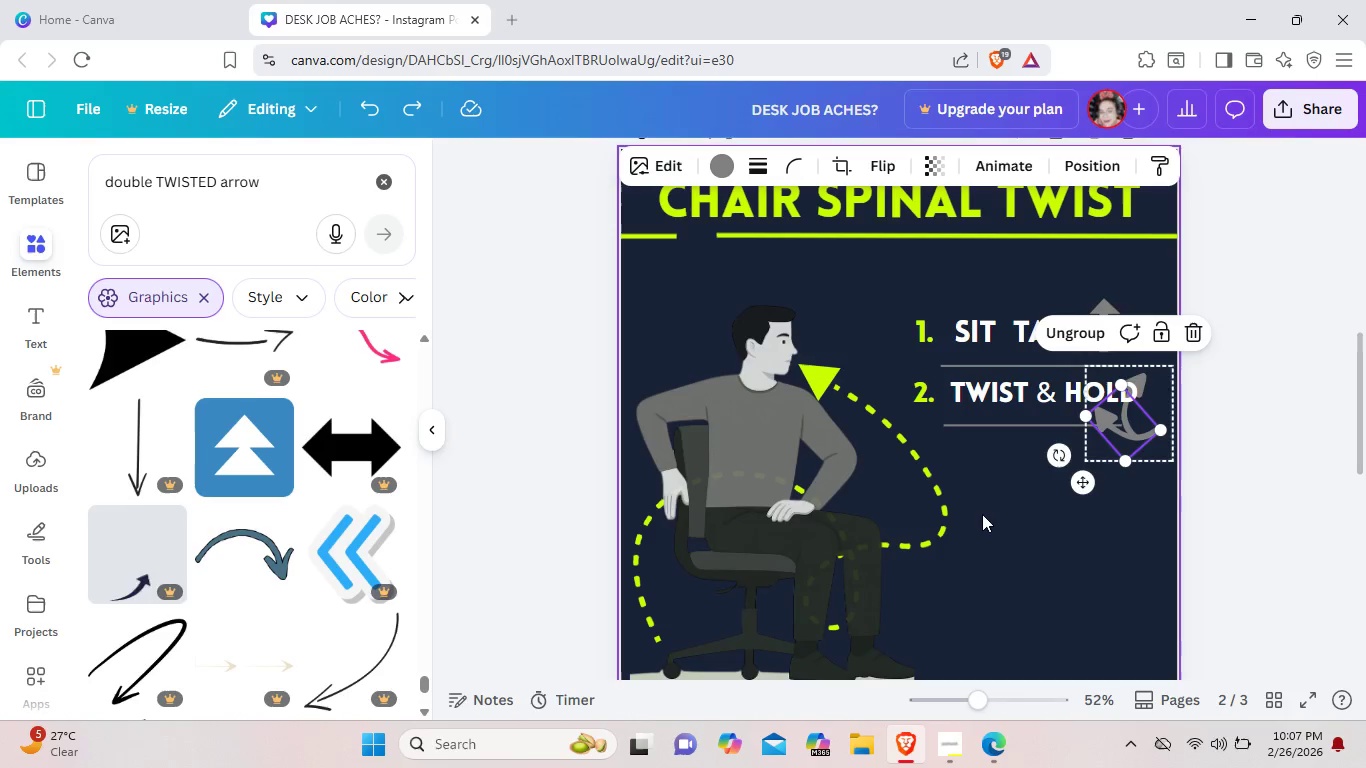 
key(Control+Z)
 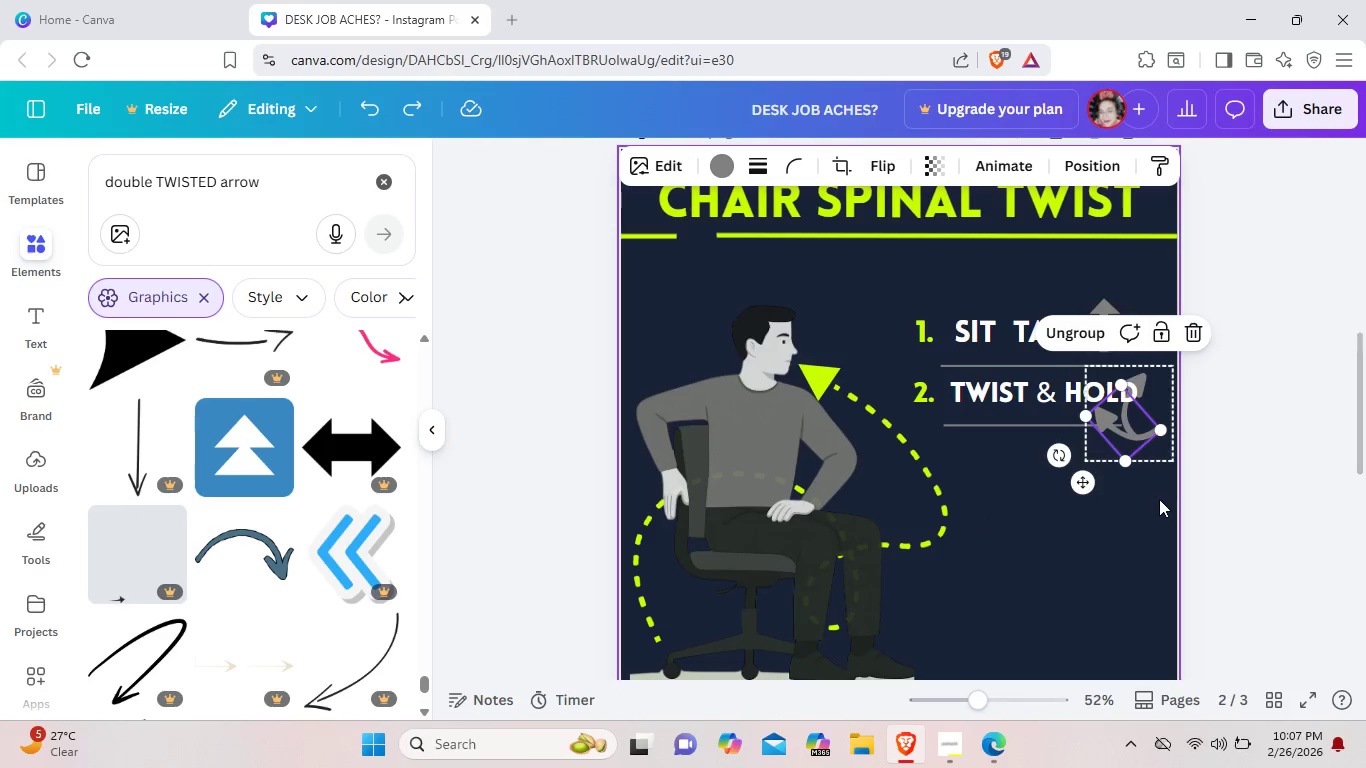 
left_click([1159, 499])
 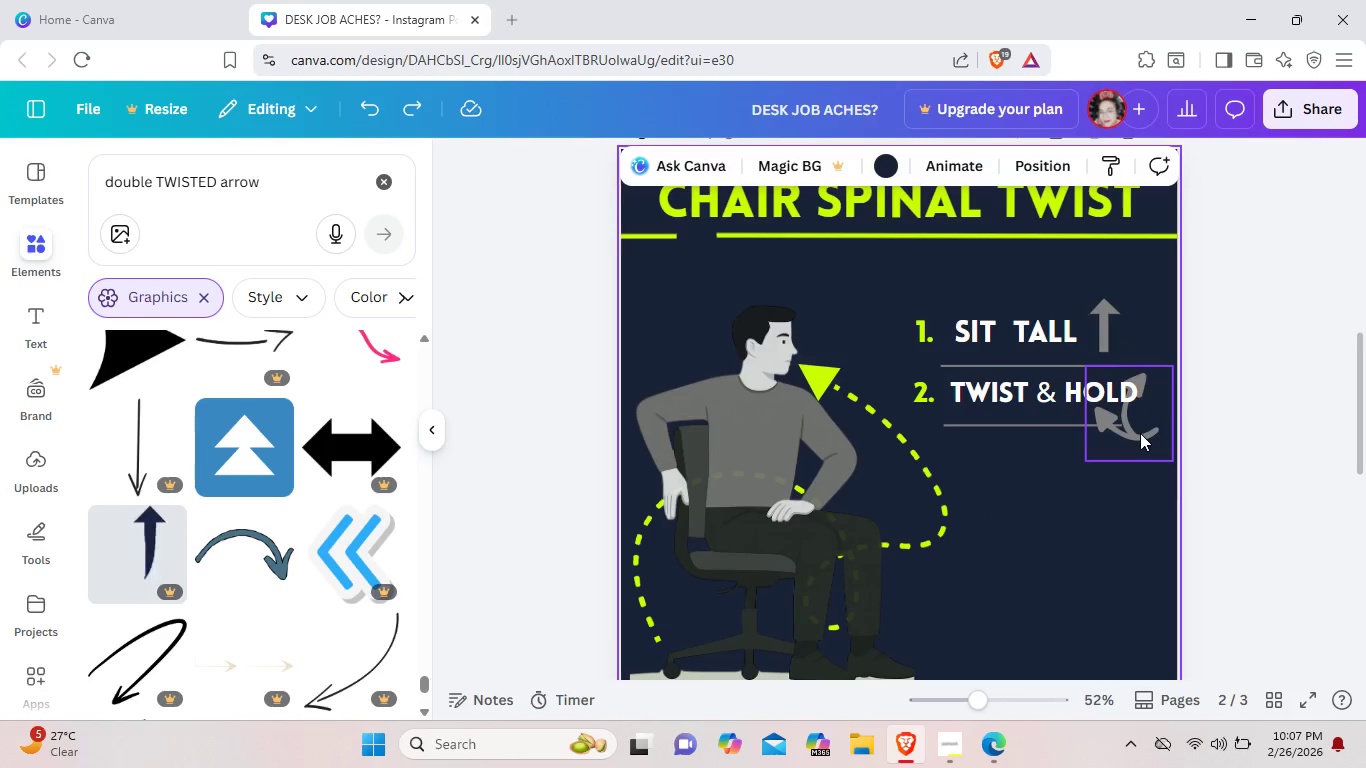 
left_click([1140, 433])
 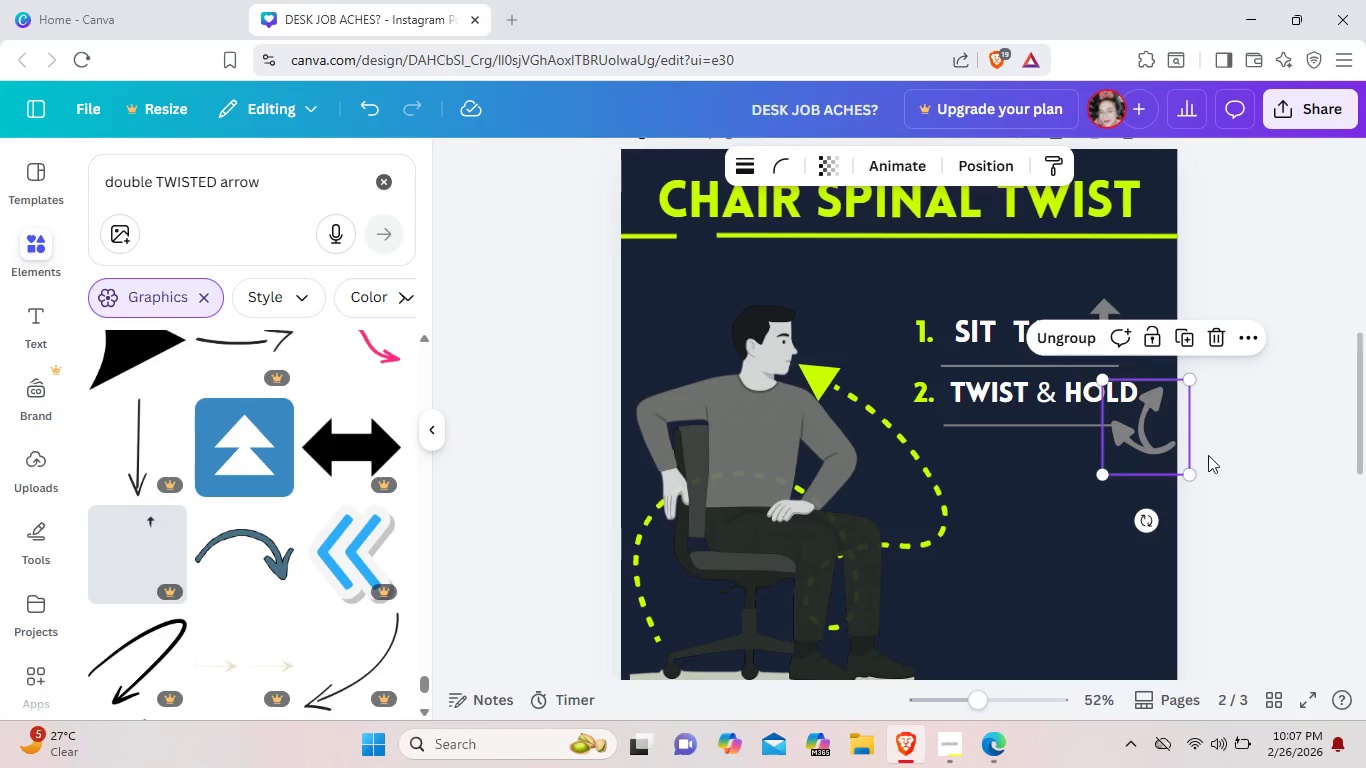 
left_click_drag(start_coordinate=[1186, 479], to_coordinate=[1176, 475])
 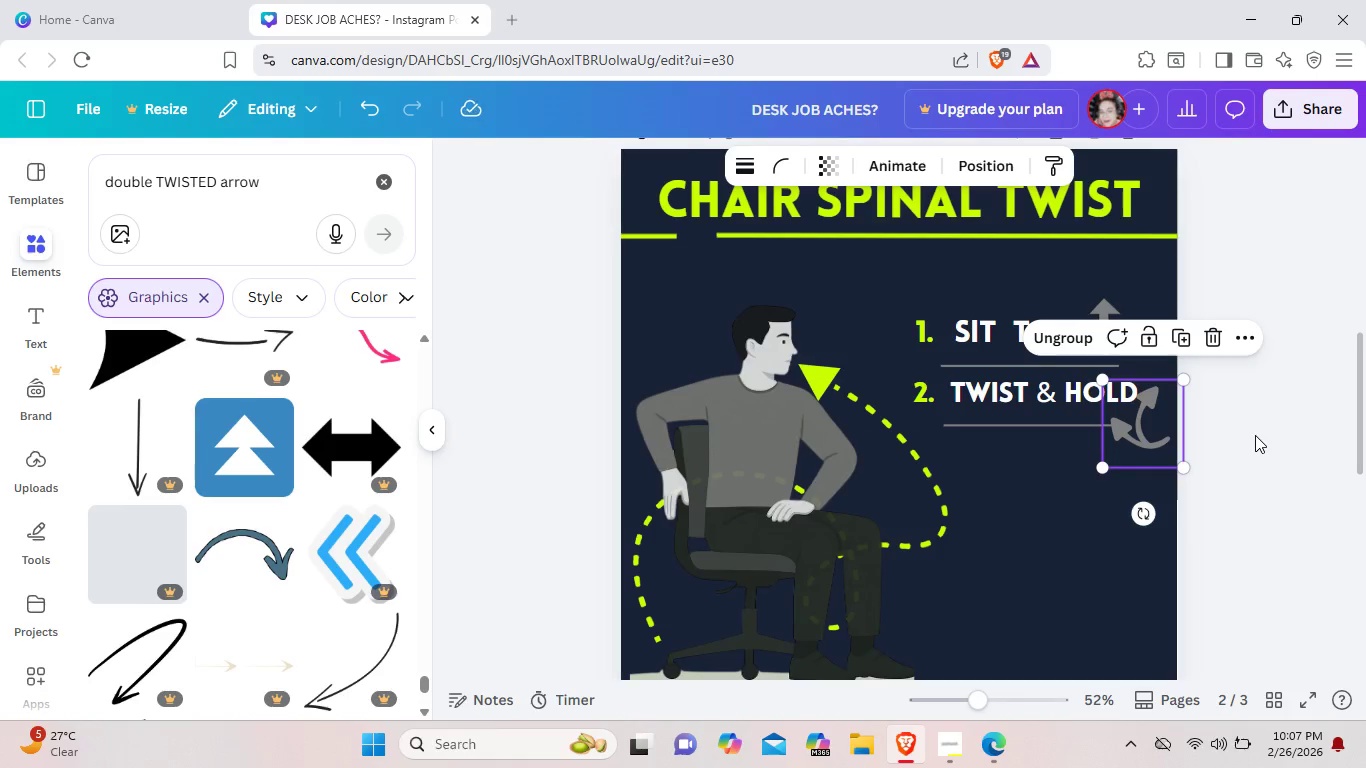 
left_click([1255, 435])
 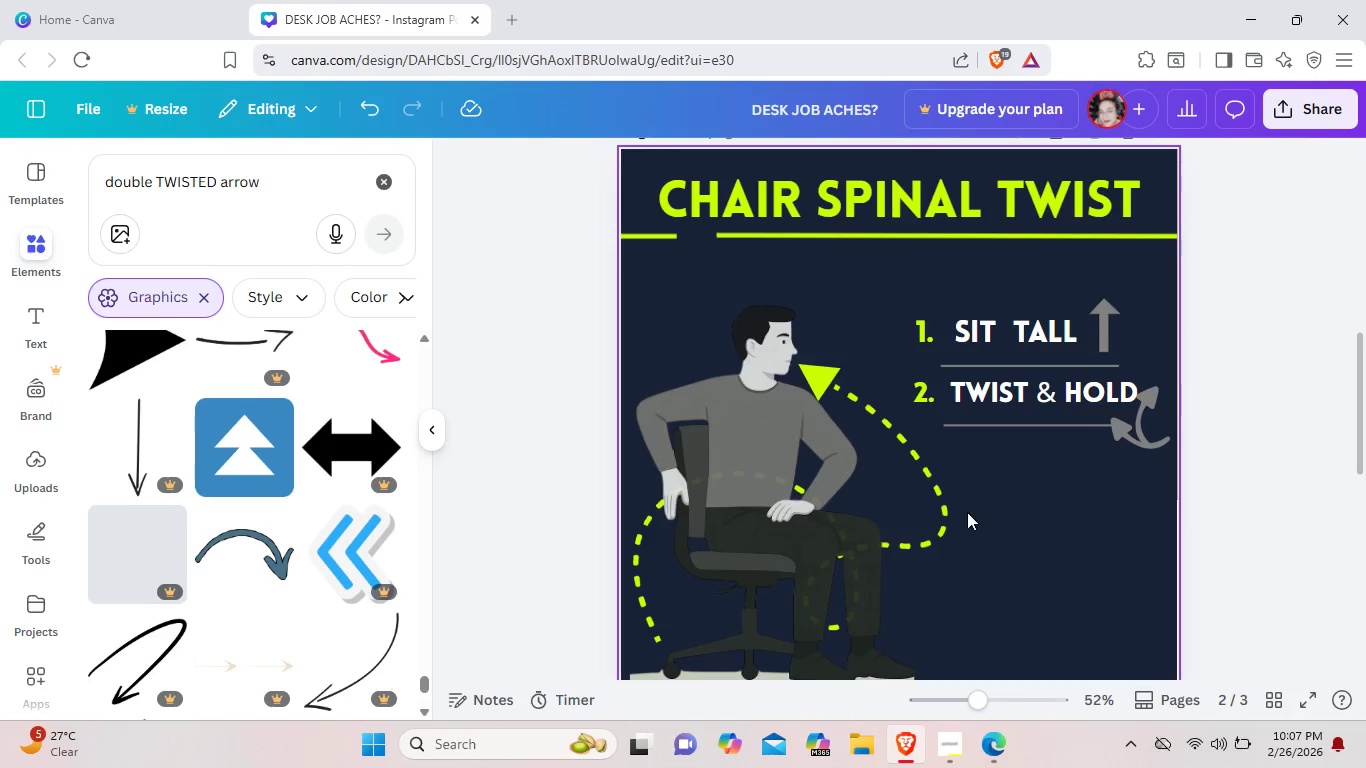 
left_click([916, 400])
 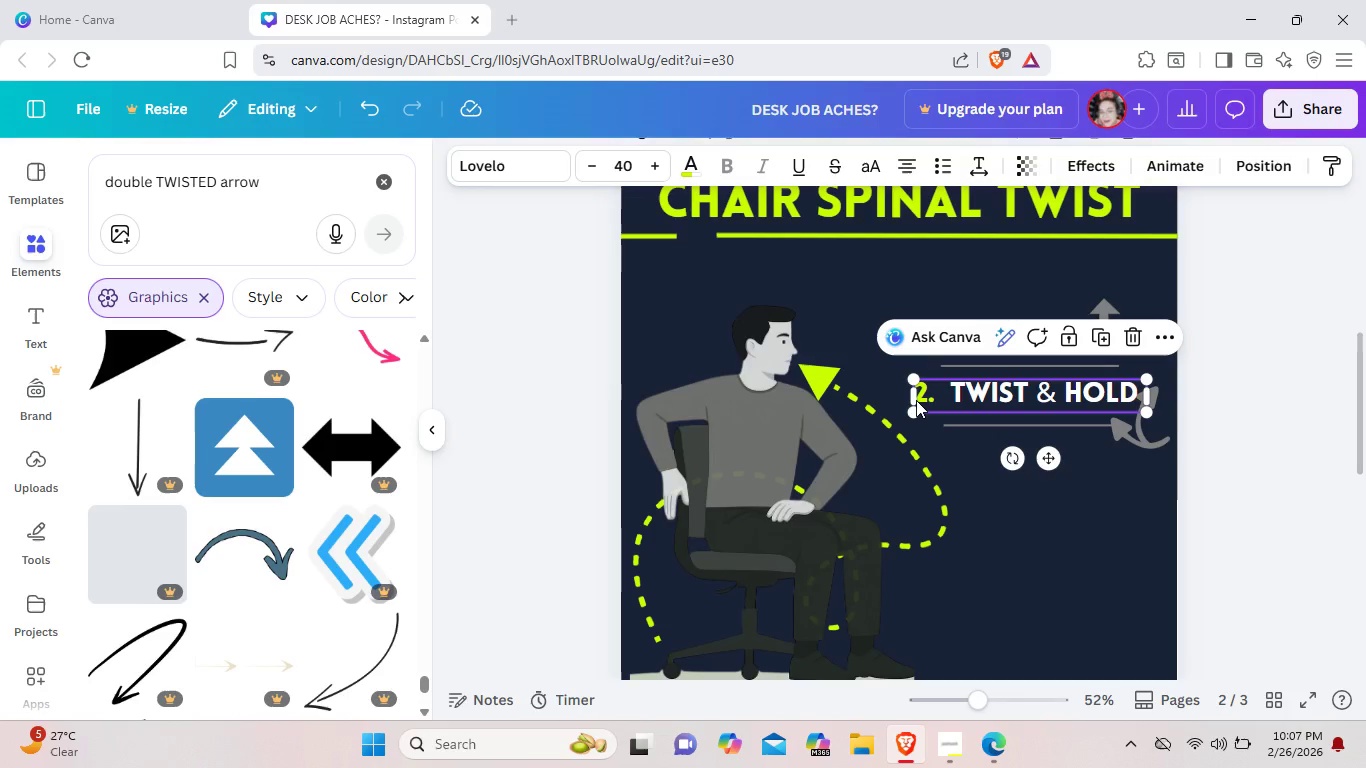 
key(Control+ControlLeft)
 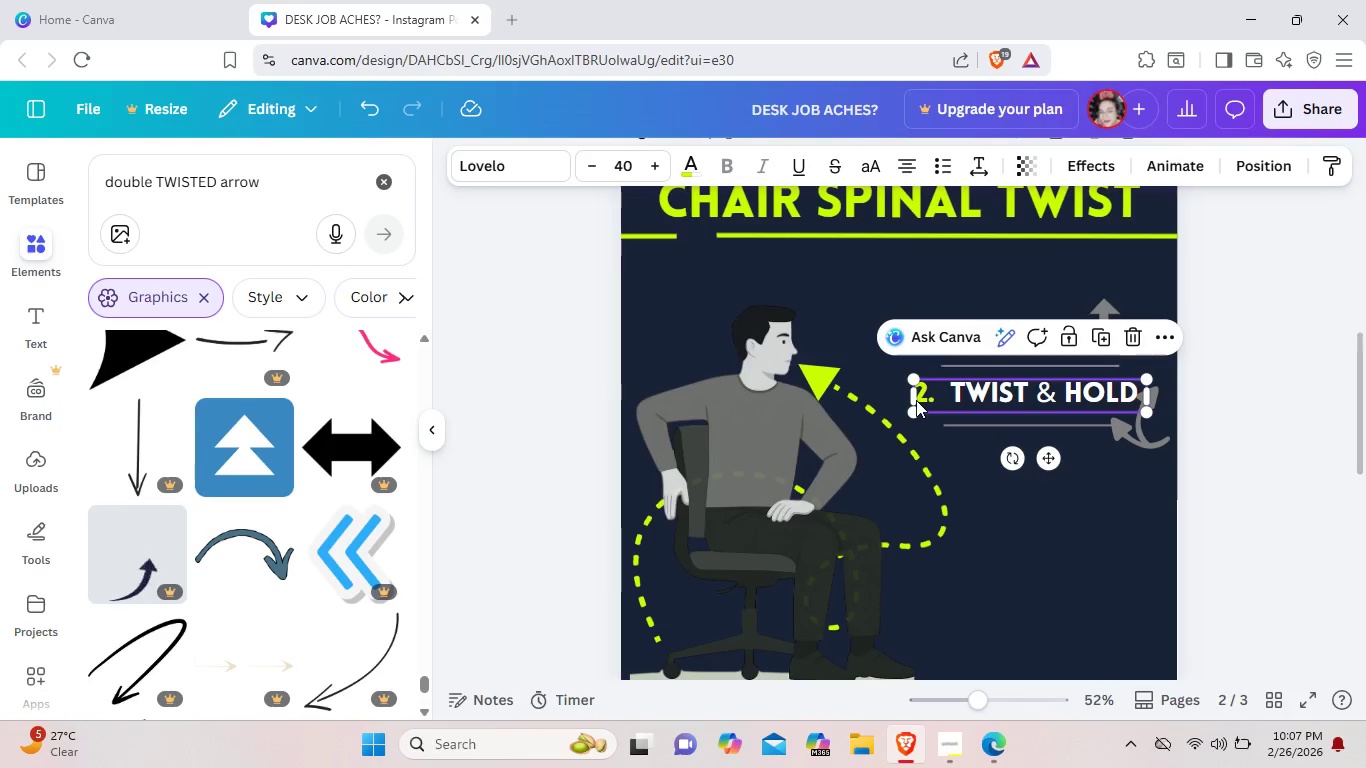 
key(Control+C)
 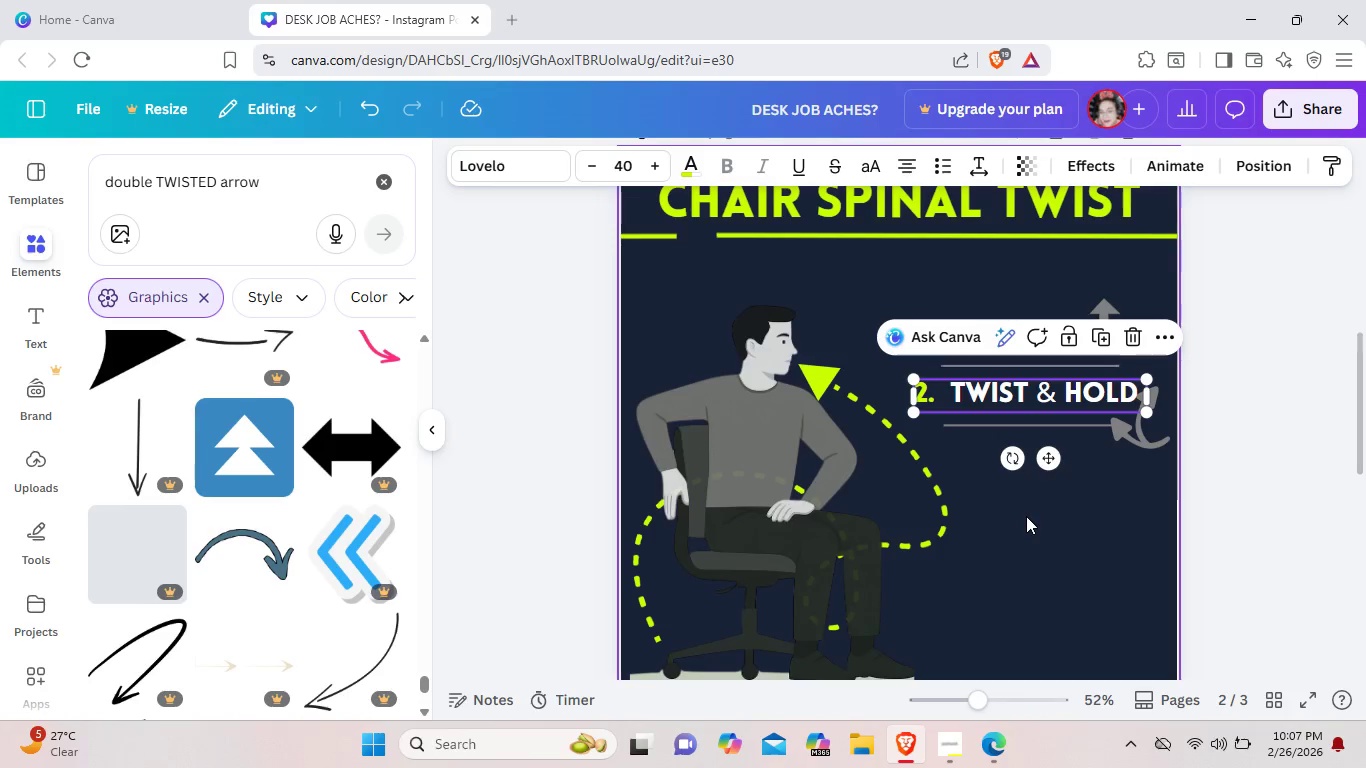 
left_click([1026, 516])
 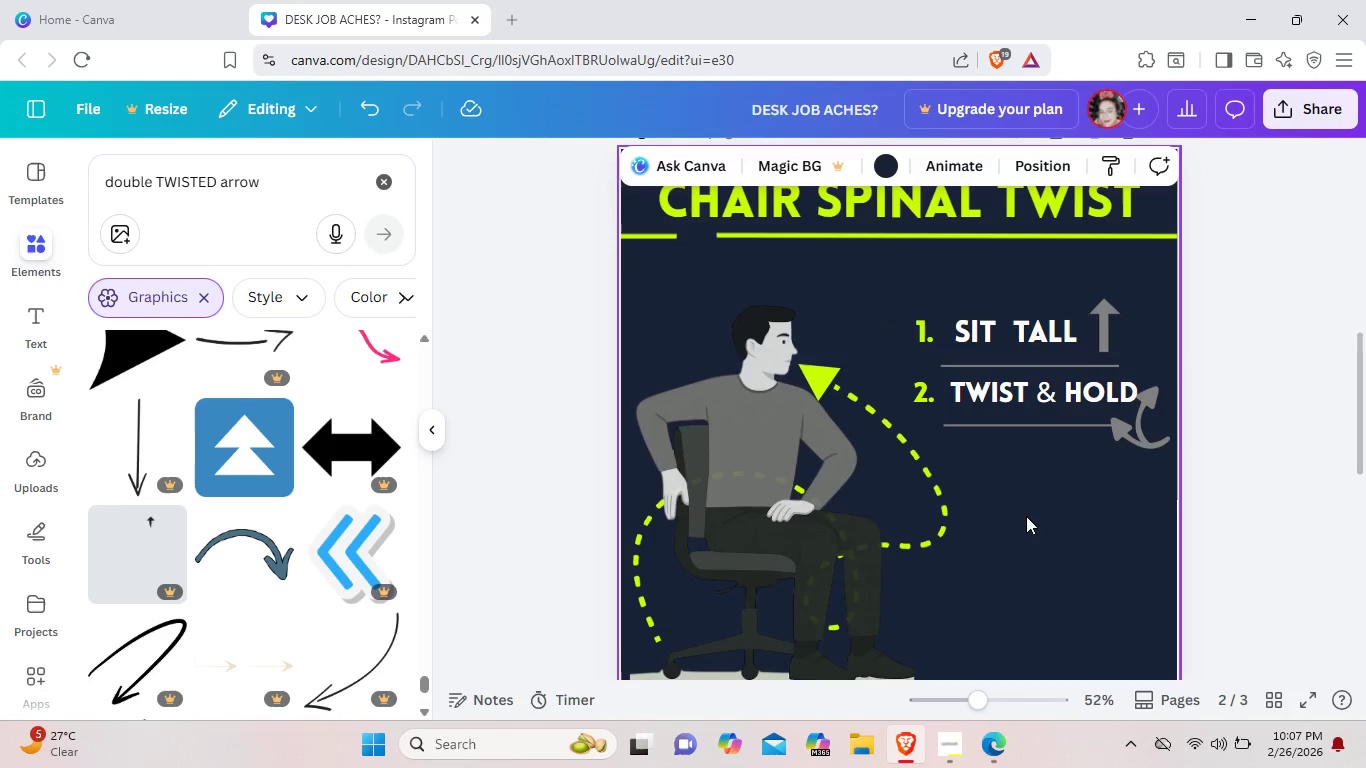 
key(Control+ControlLeft)
 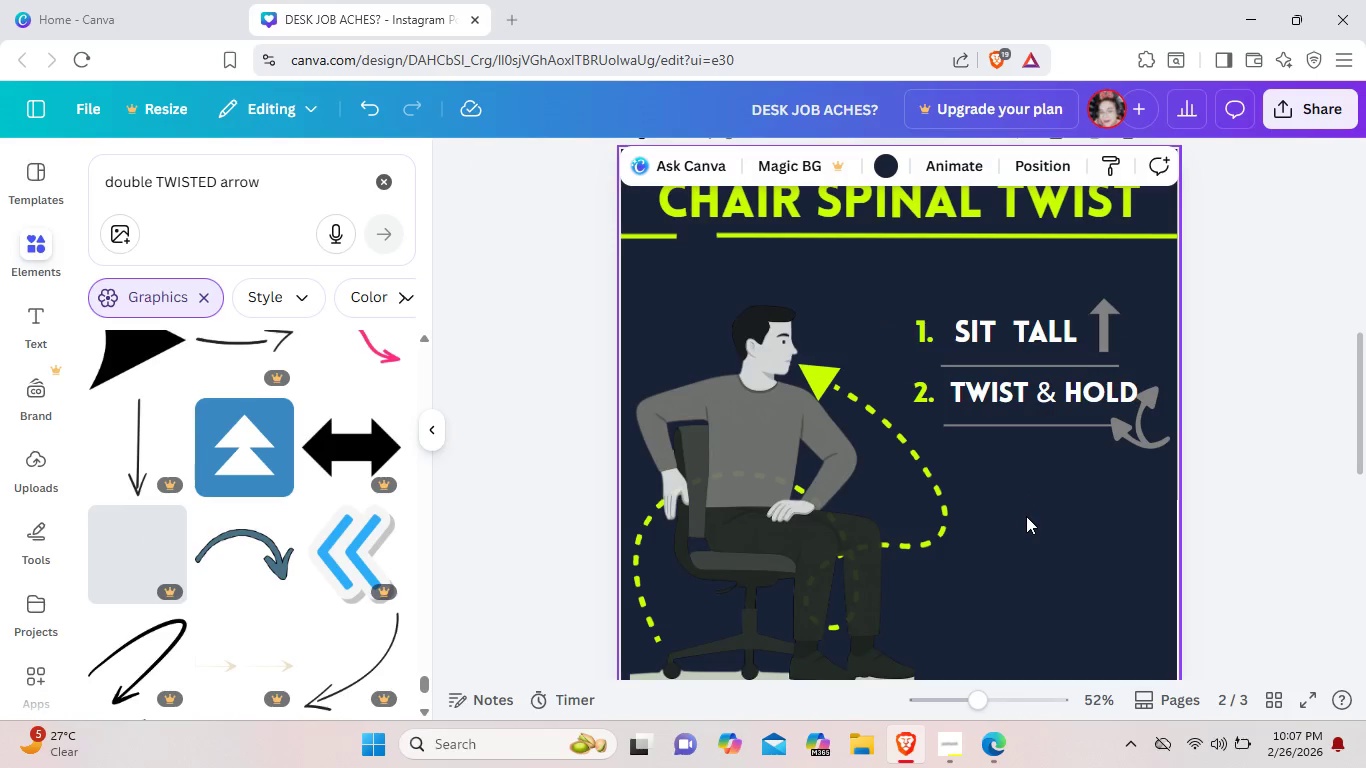 
key(Control+V)
 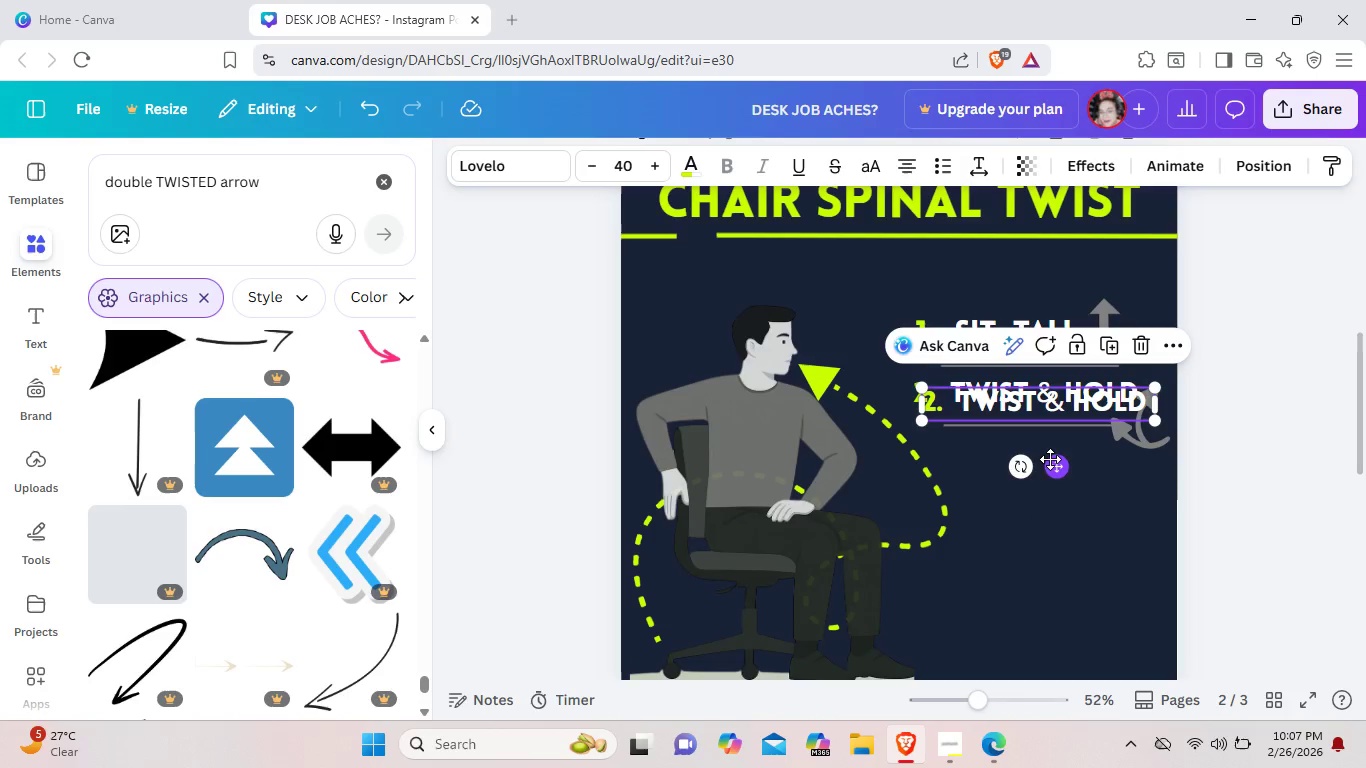 
left_click([1050, 459])
 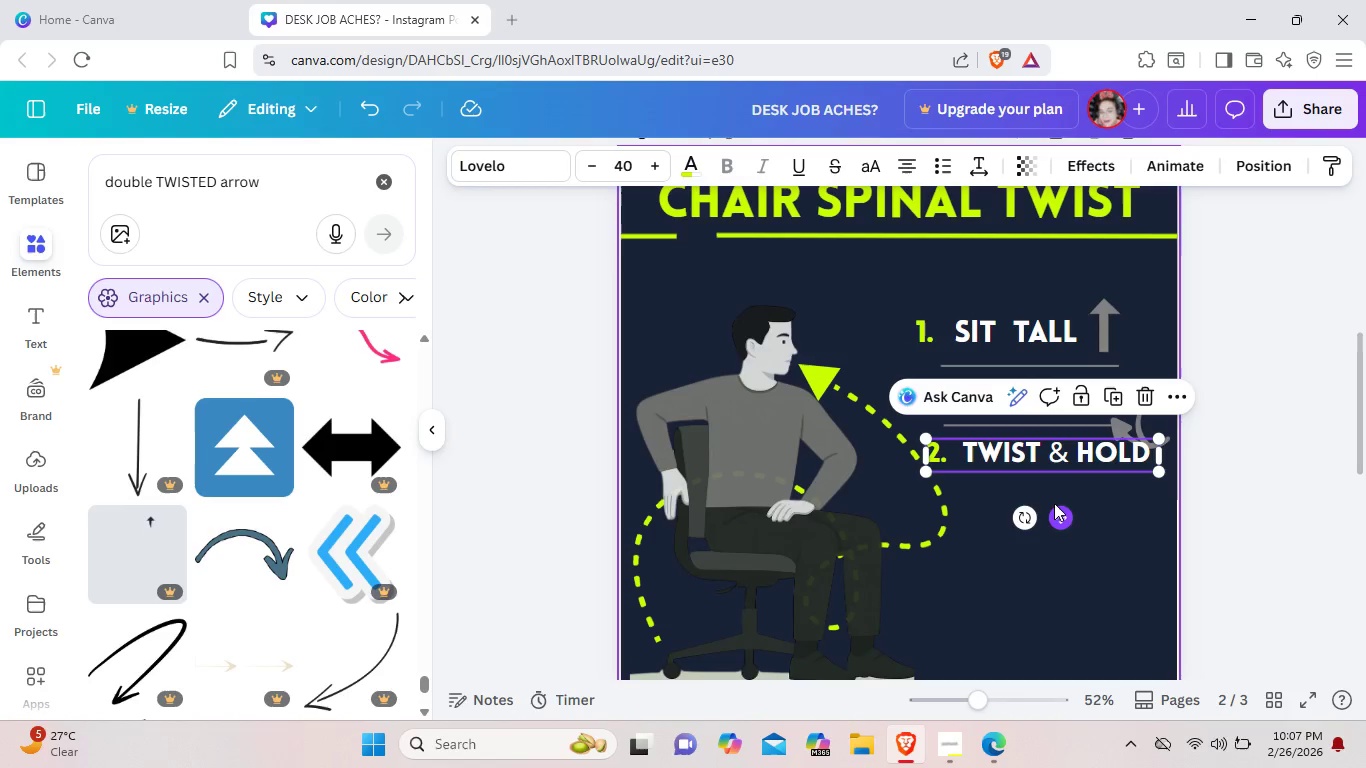 
left_click([1057, 521])
 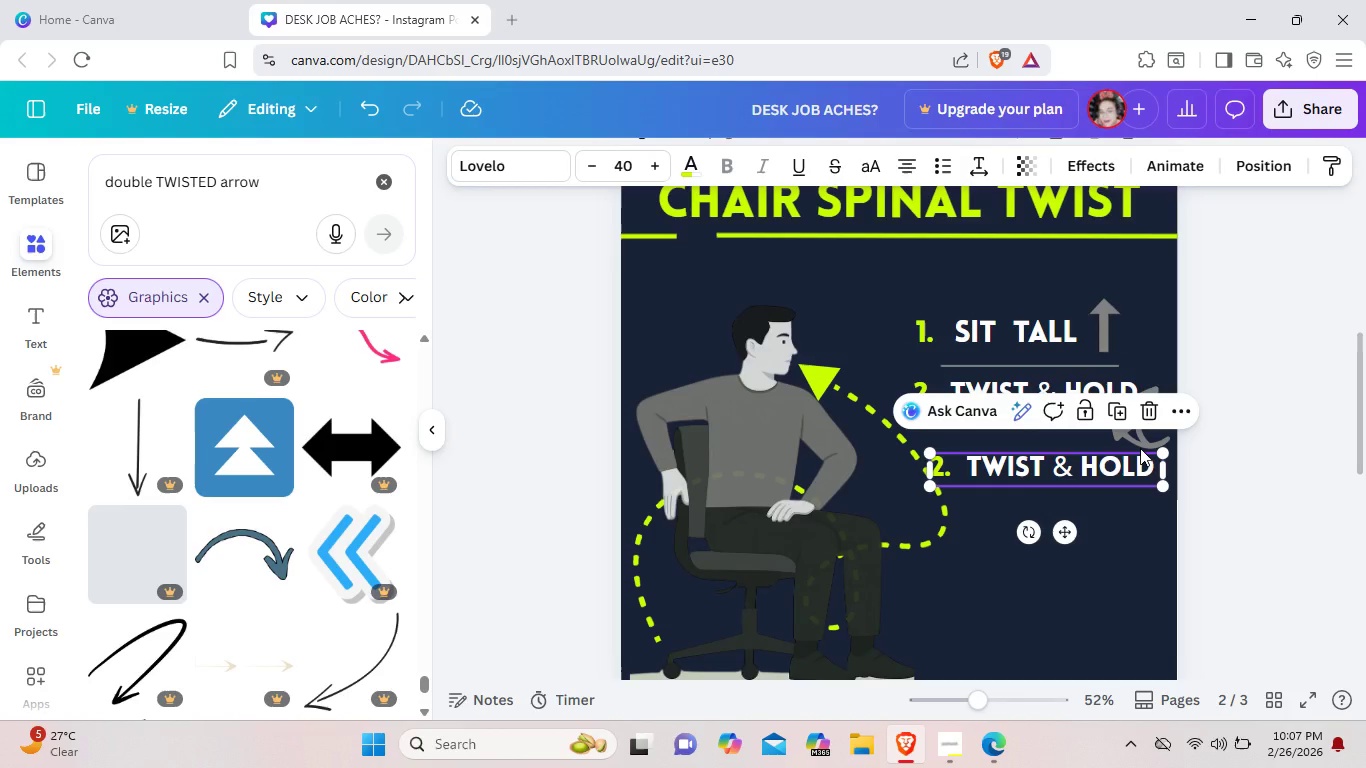 
left_click([1234, 421])
 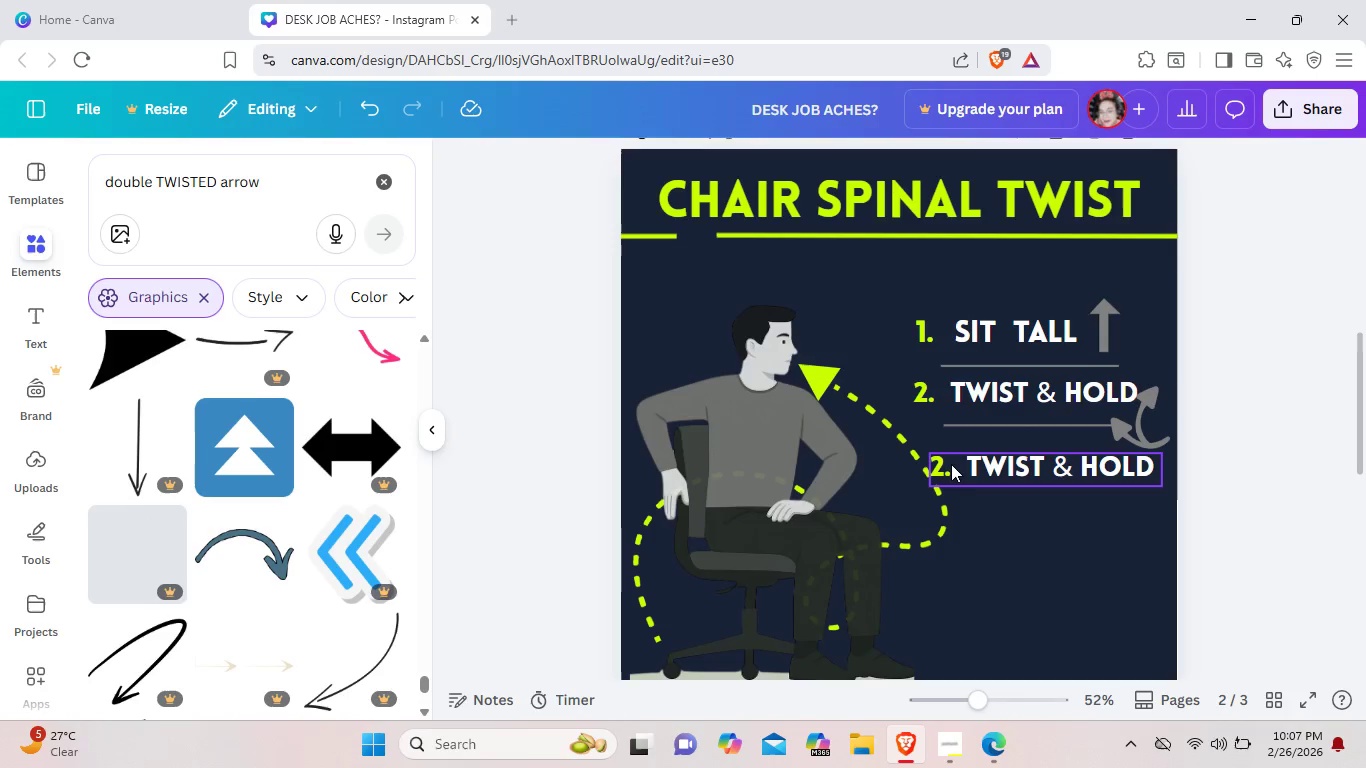 
double_click([949, 467])
 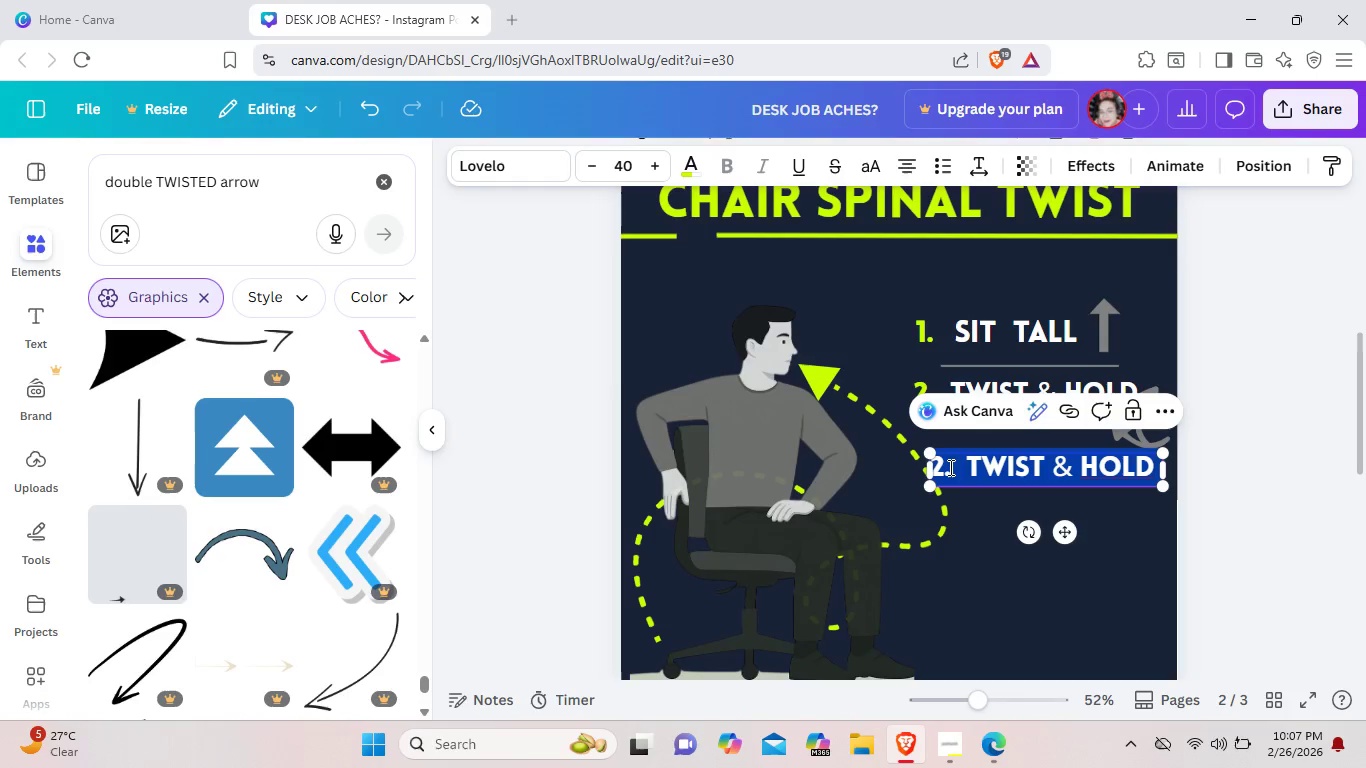 
left_click([949, 467])
 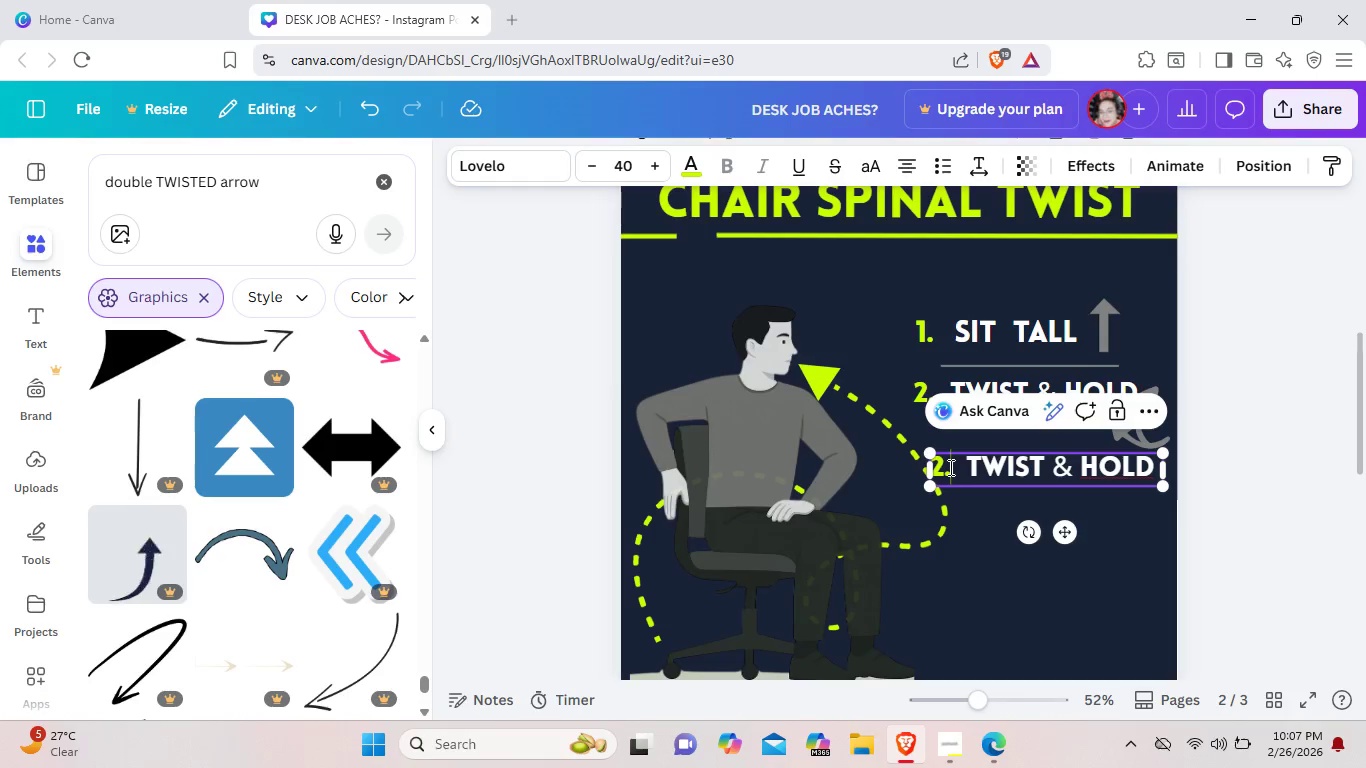 
key(Backspace)
 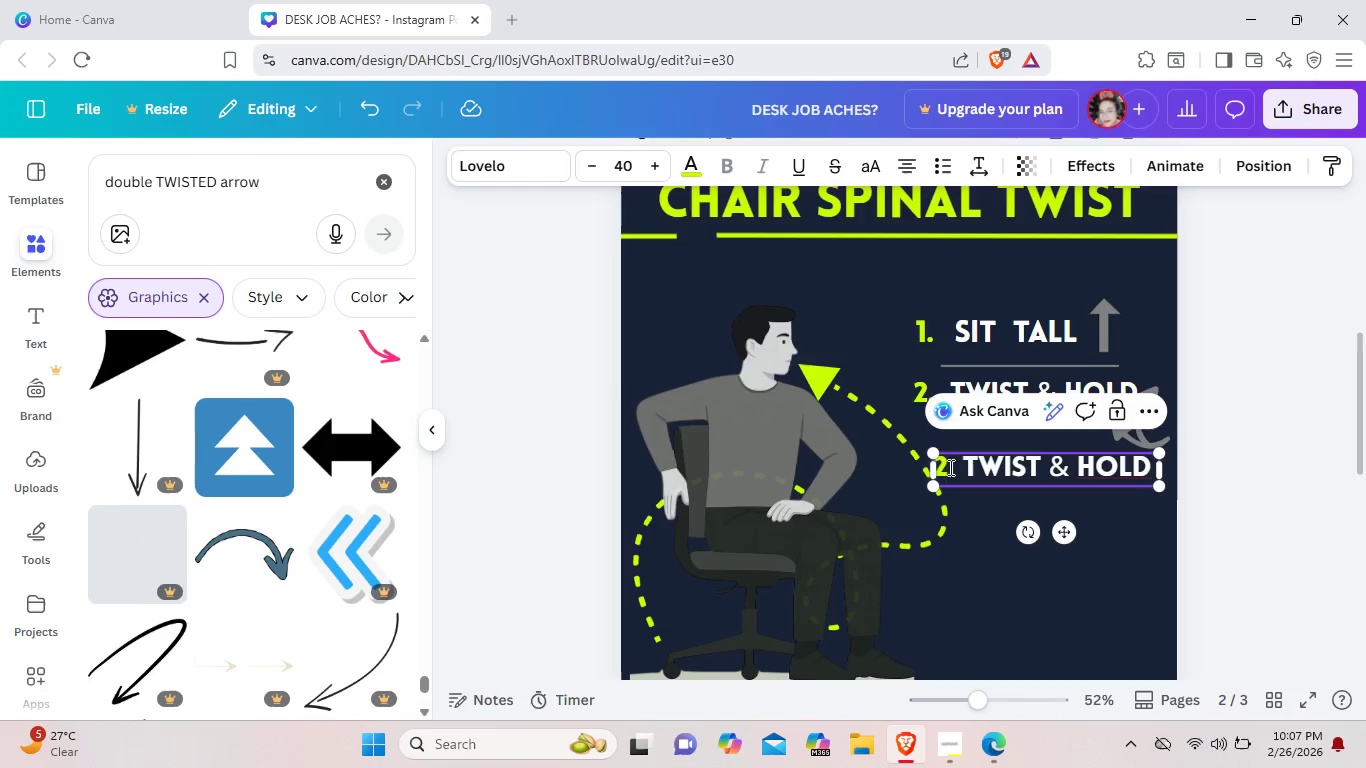 
key(Backspace)
 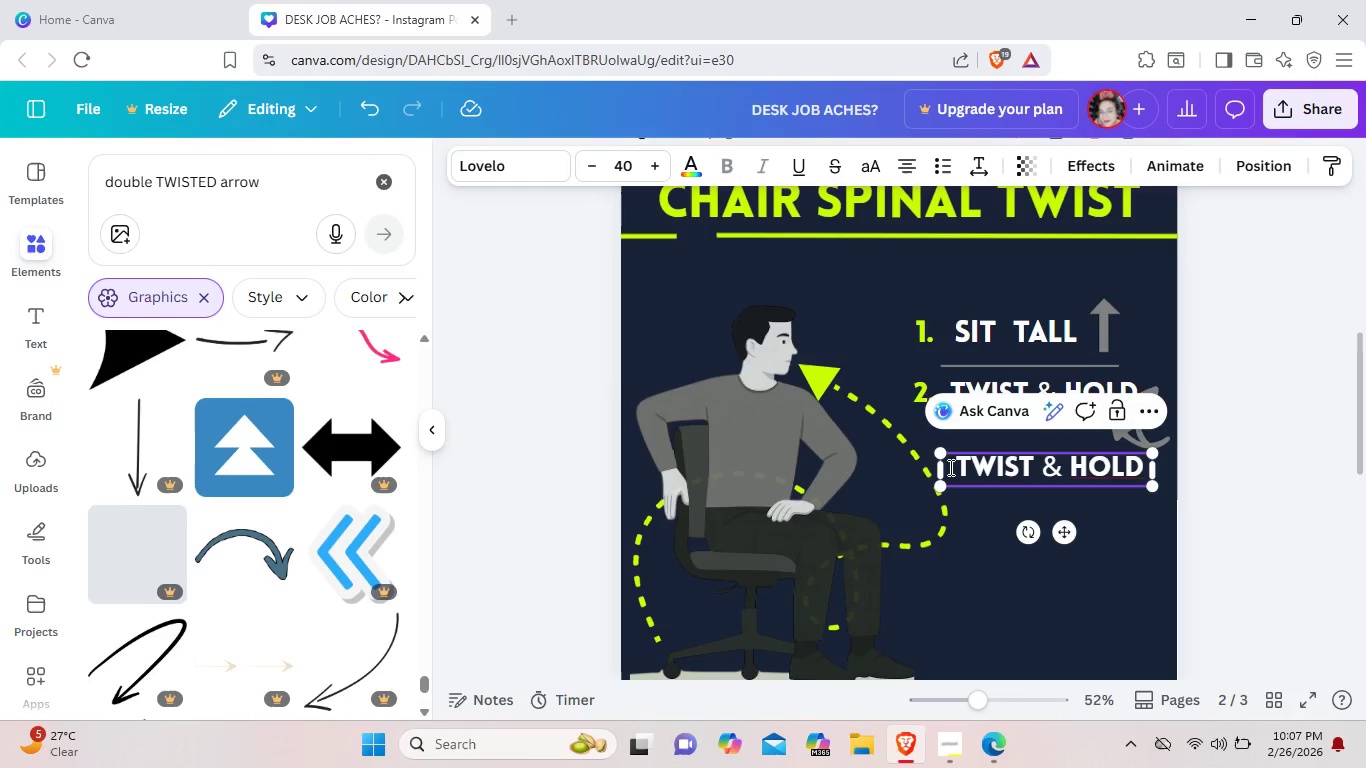 
key(3)
 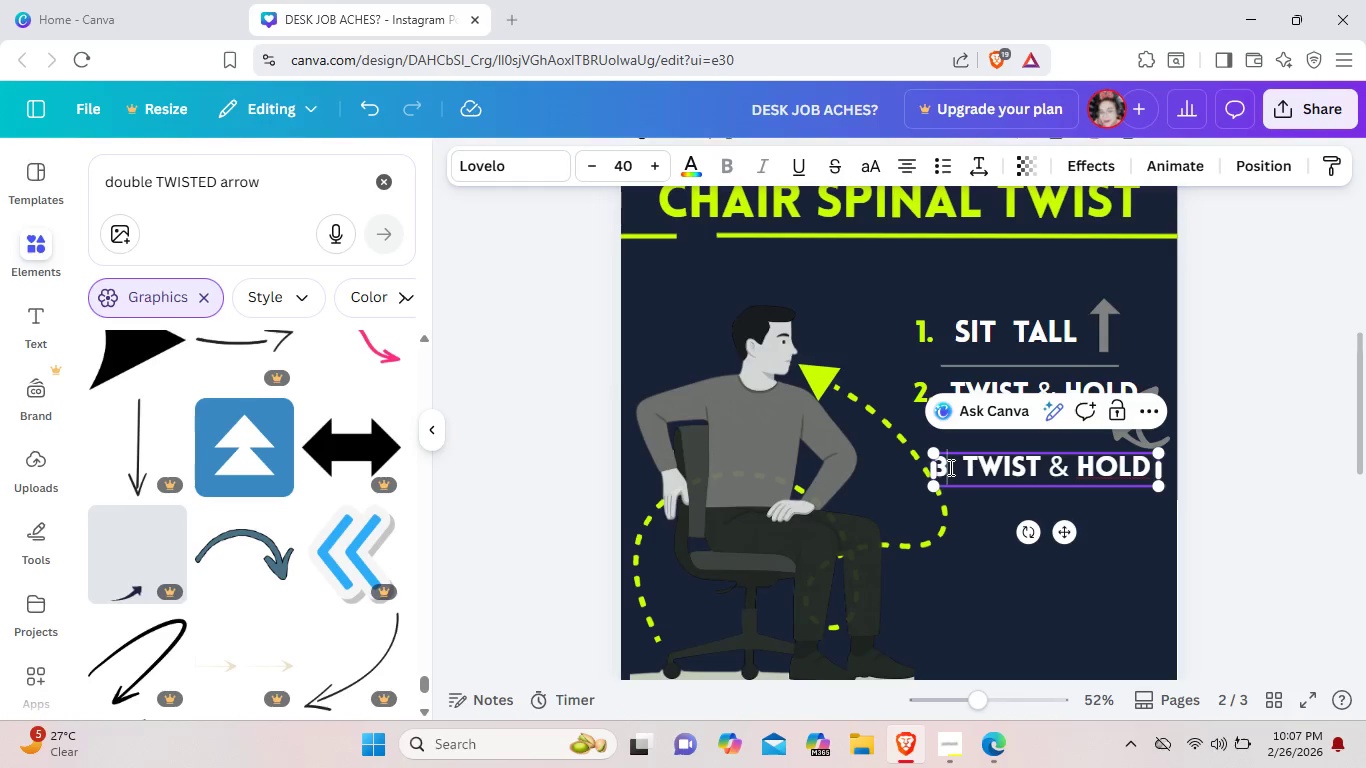 
key(Period)
 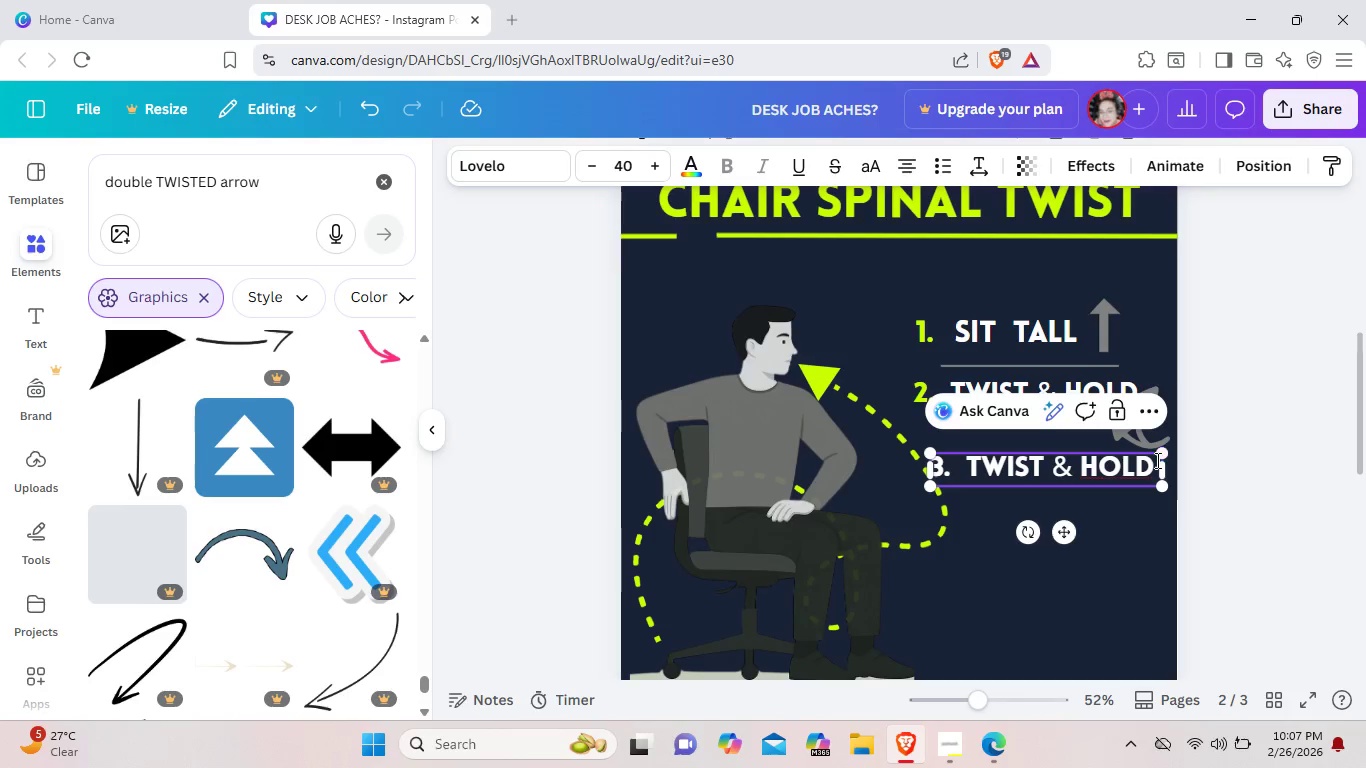 
left_click([1154, 465])
 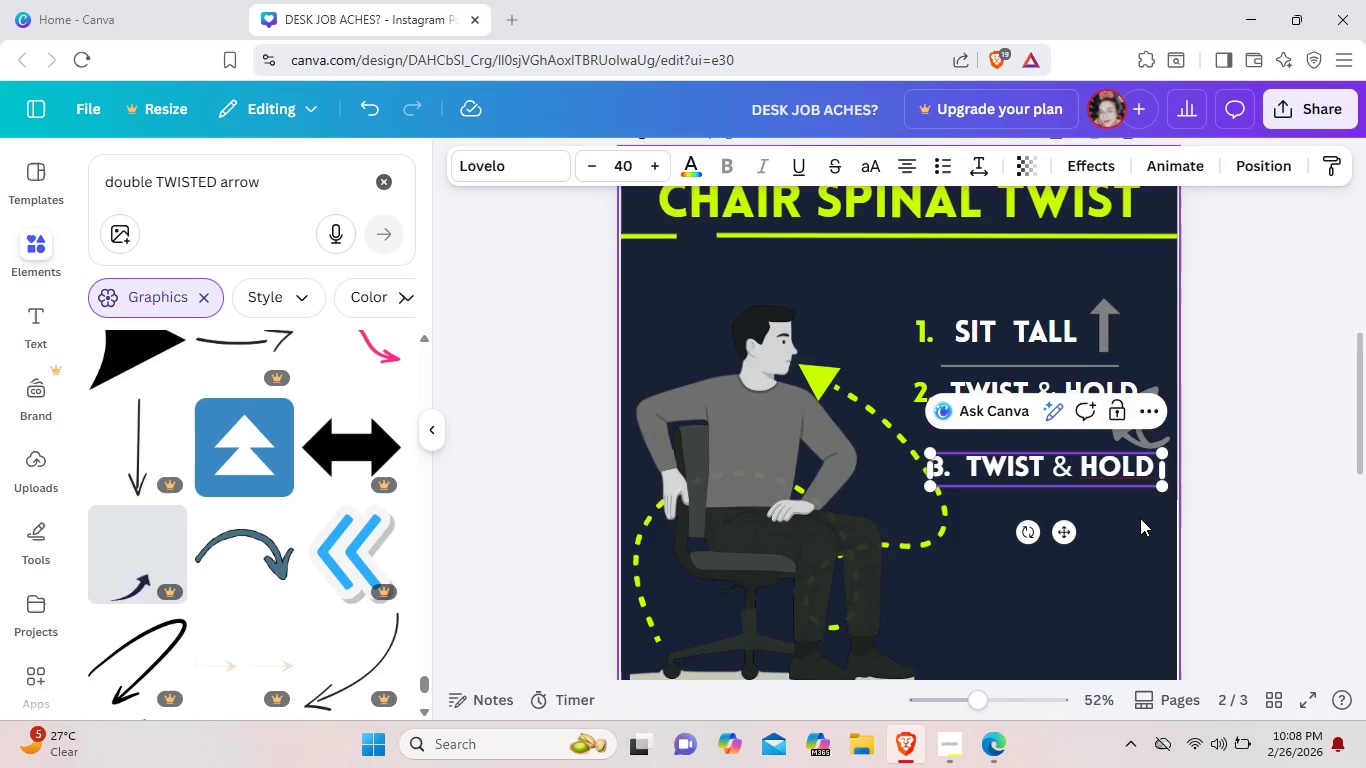 
wait(14.27)
 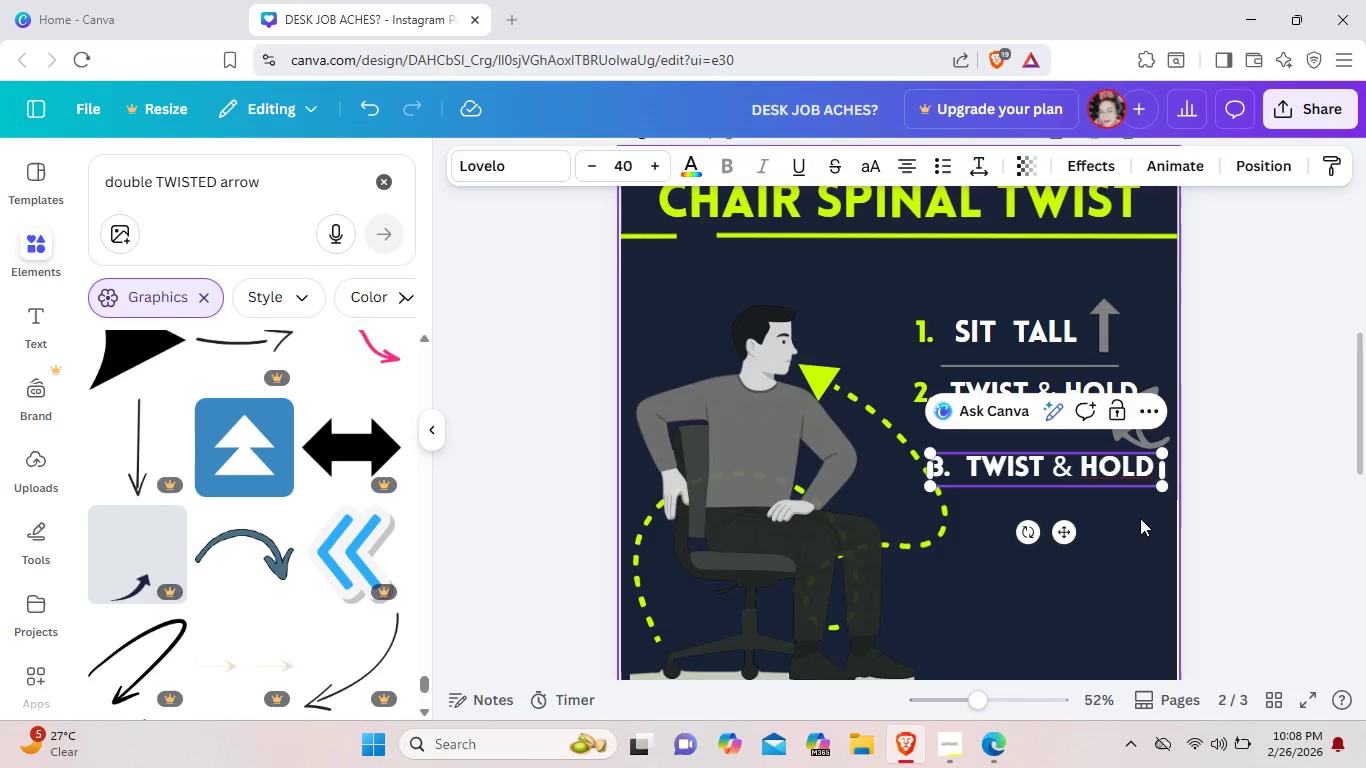 
key(Backspace)
 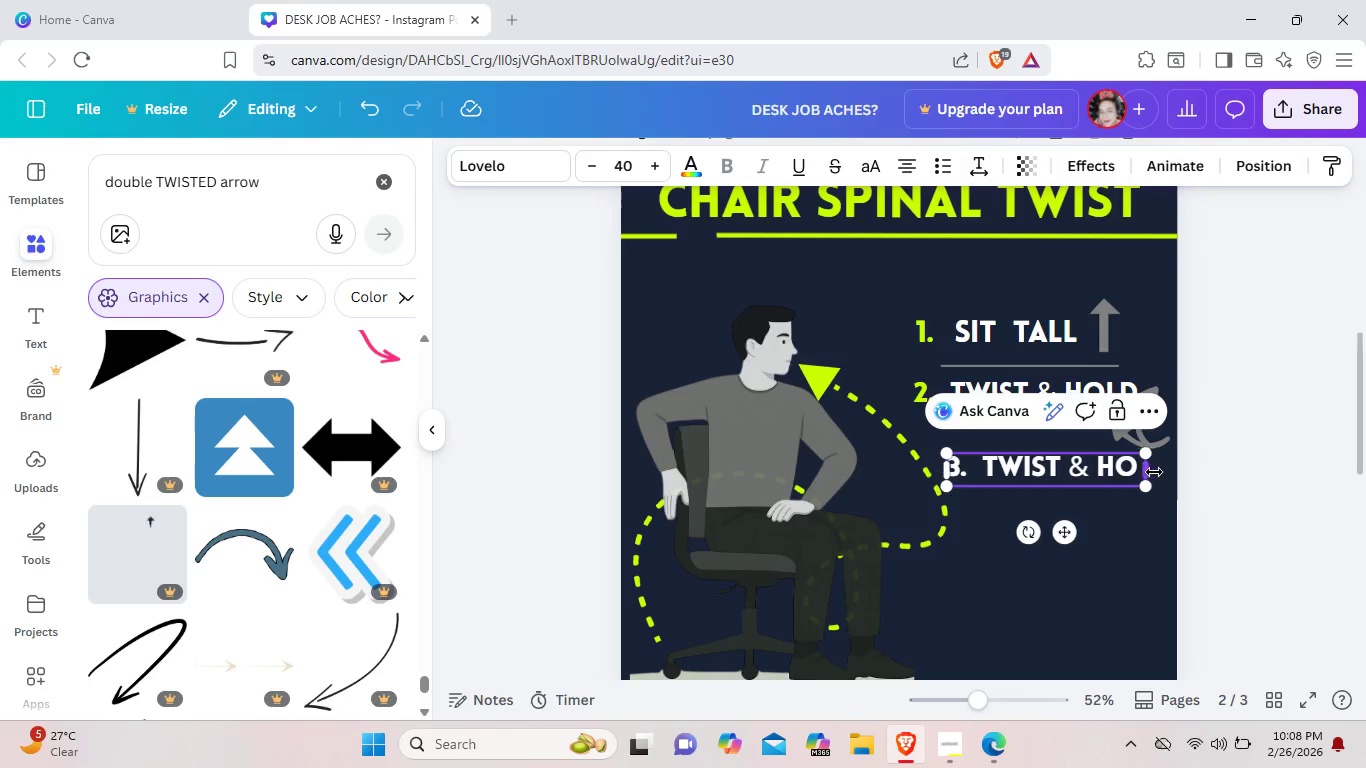 
key(Backspace)
 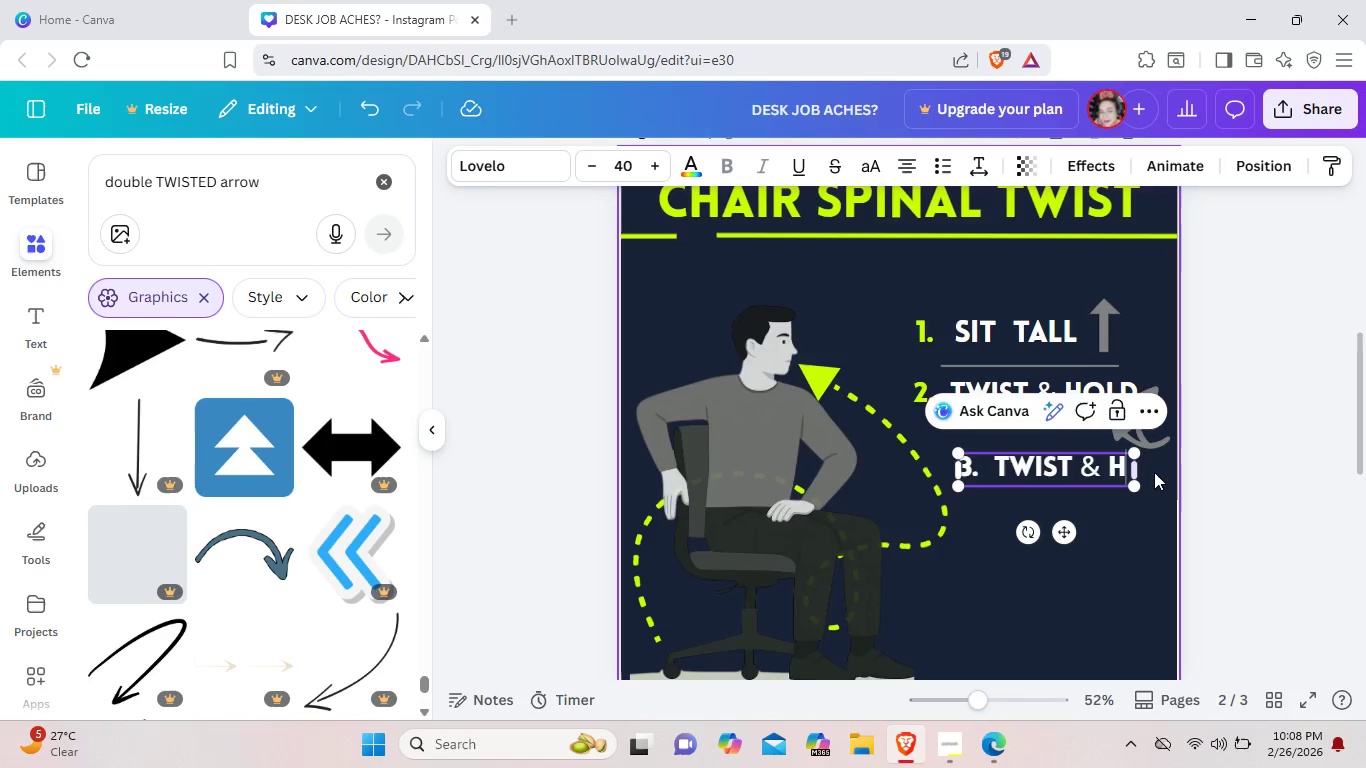 
key(Backspace)
 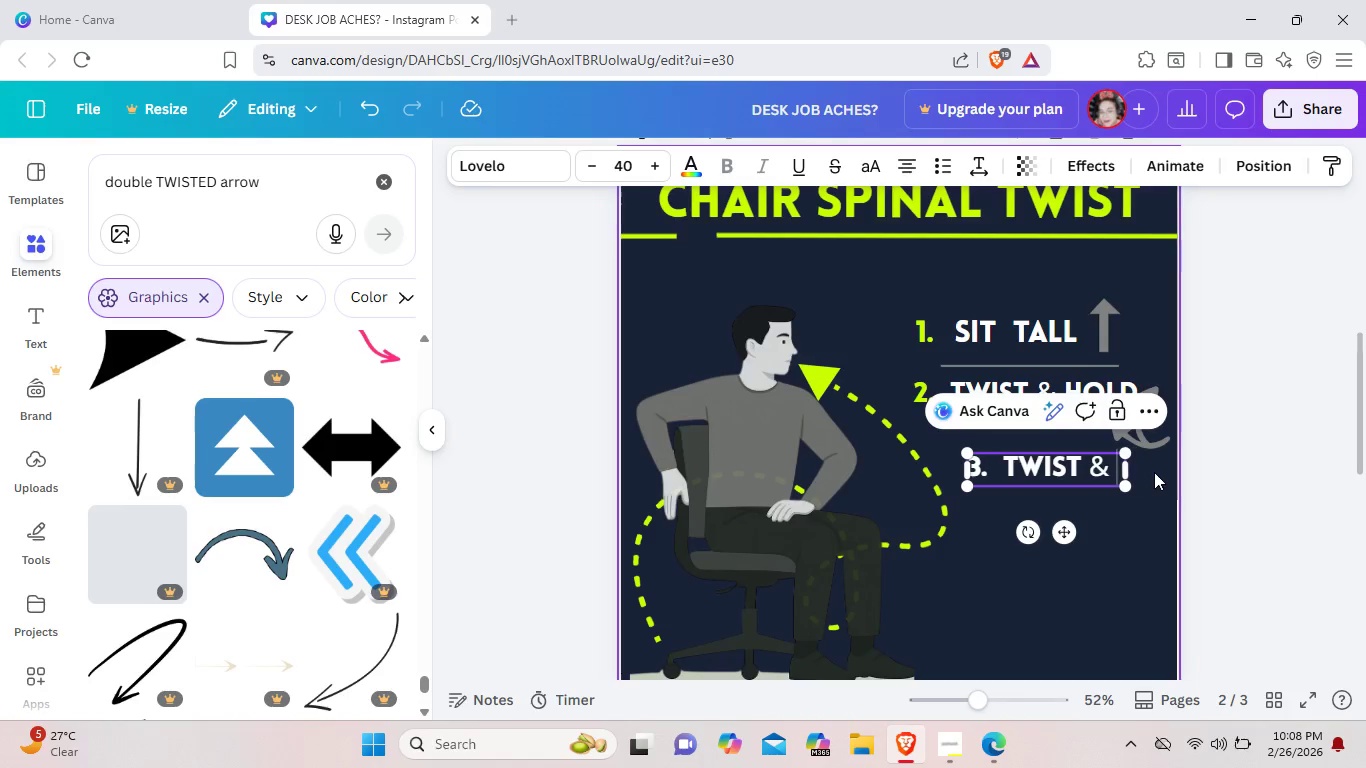 
key(Backspace)
 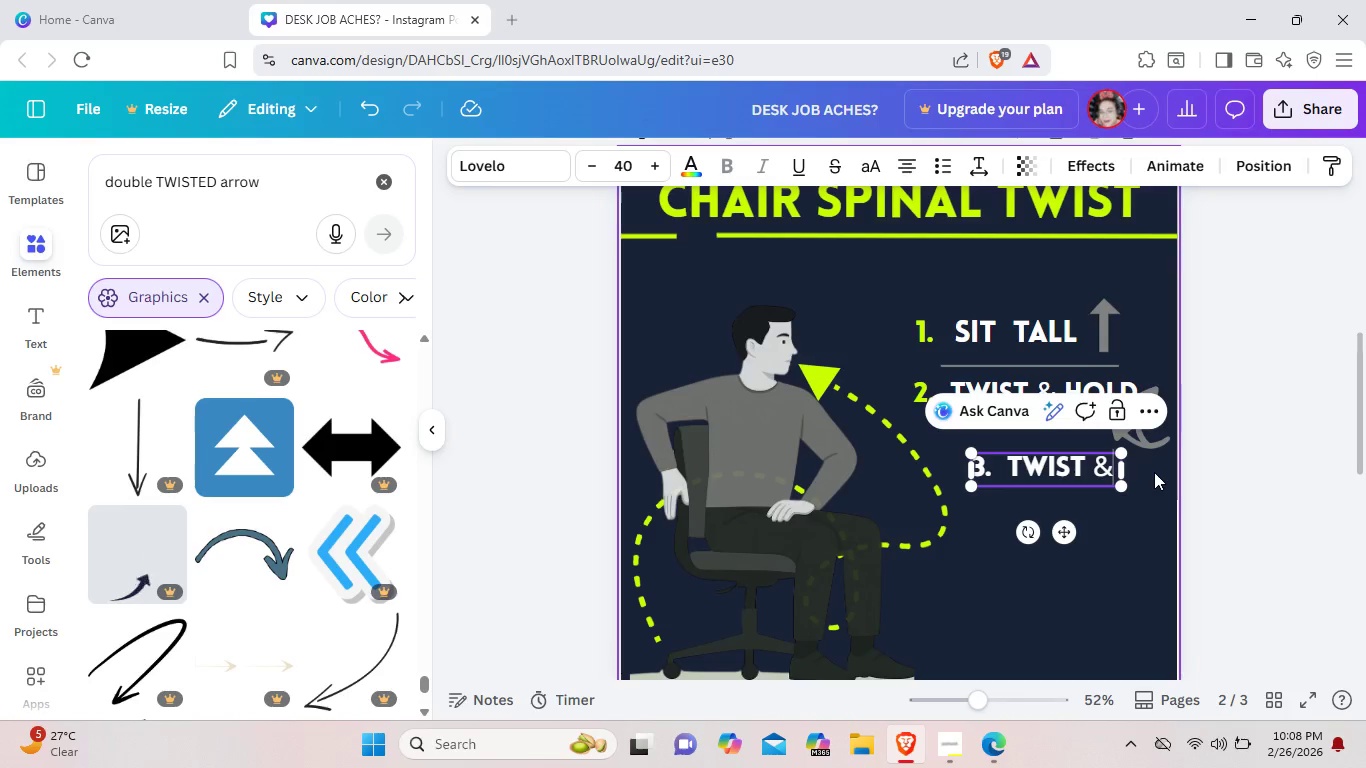 
key(Backspace)
 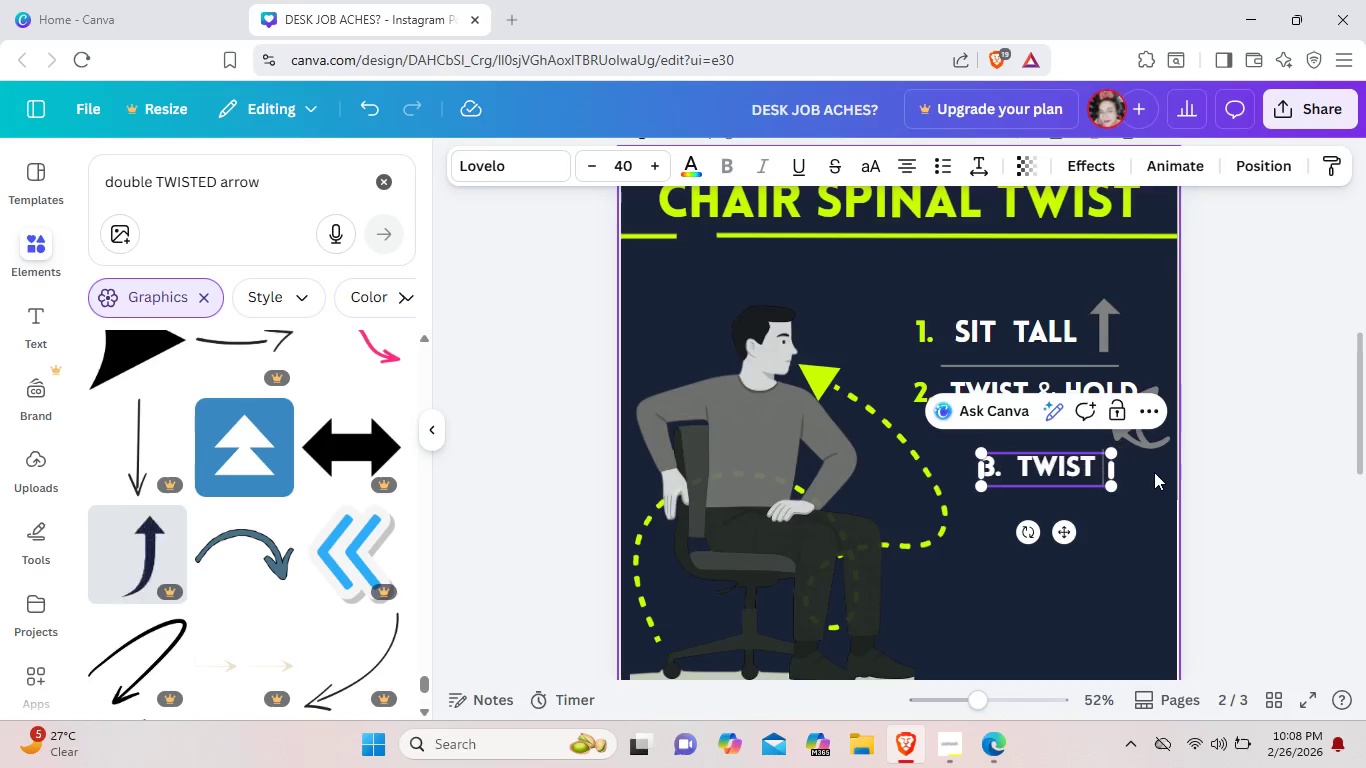 
key(Backspace)
 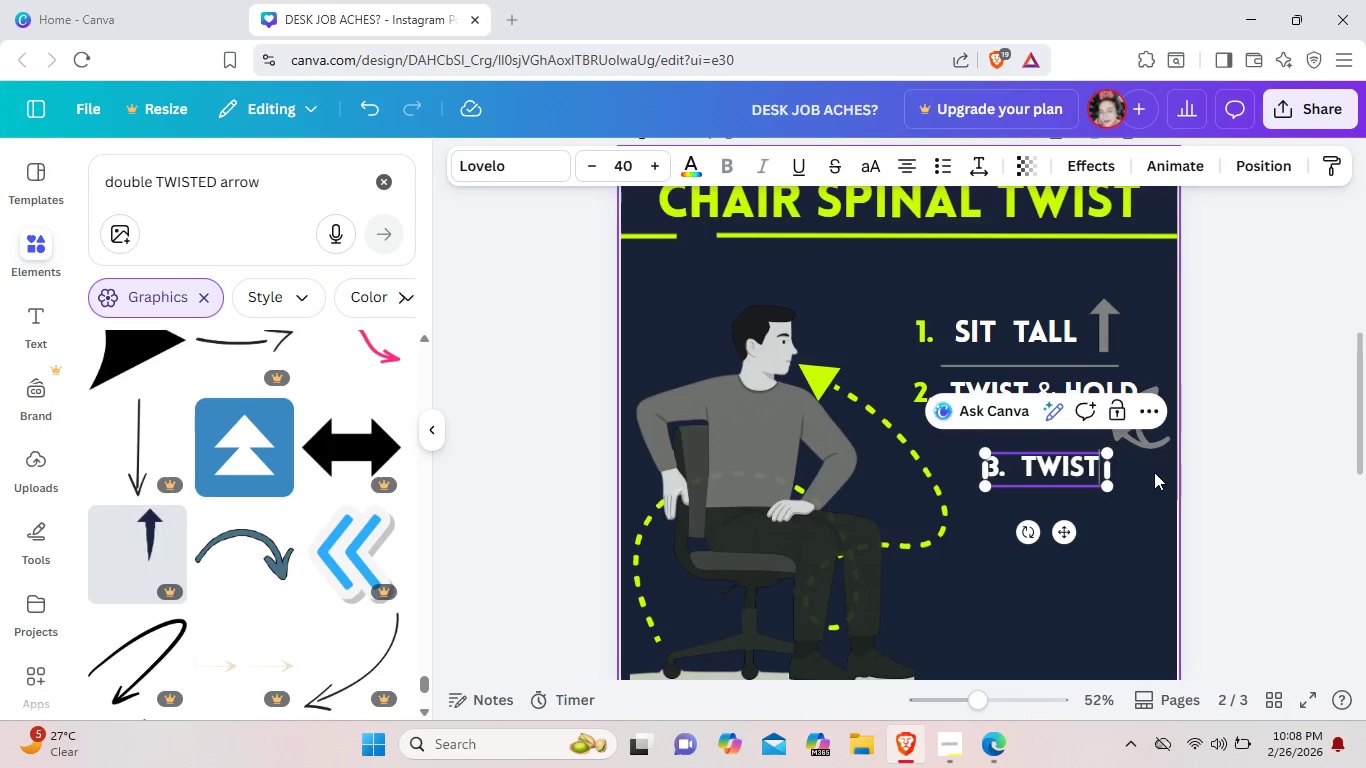 
key(Backspace)
 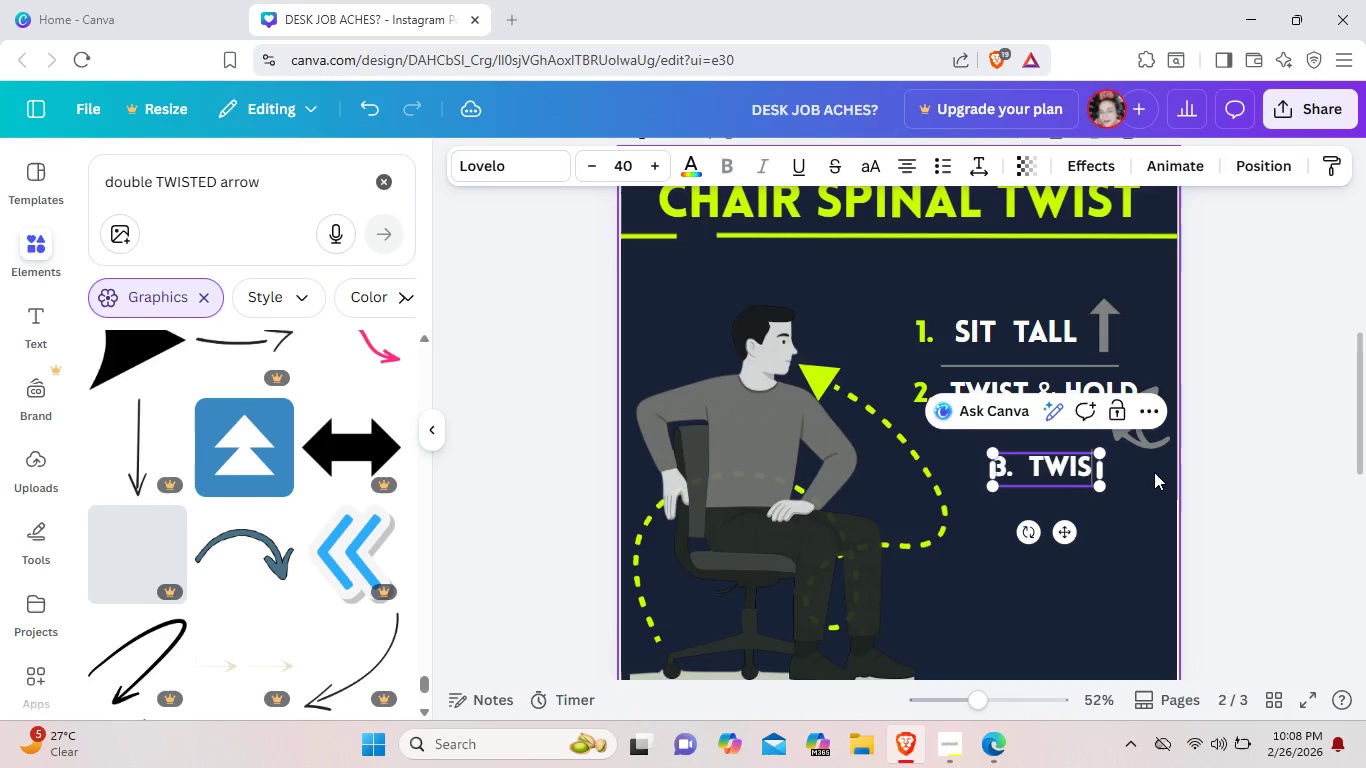 
key(Backspace)
 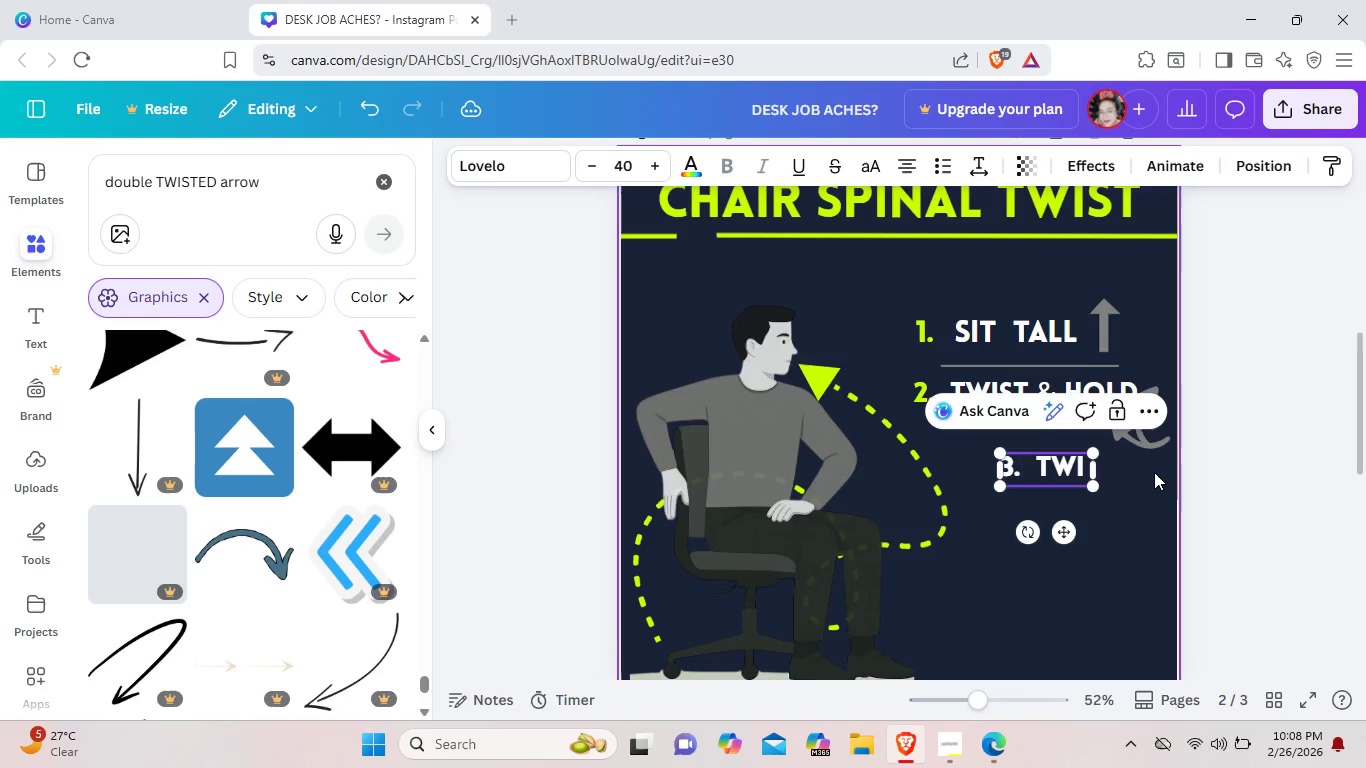 
key(Backspace)
 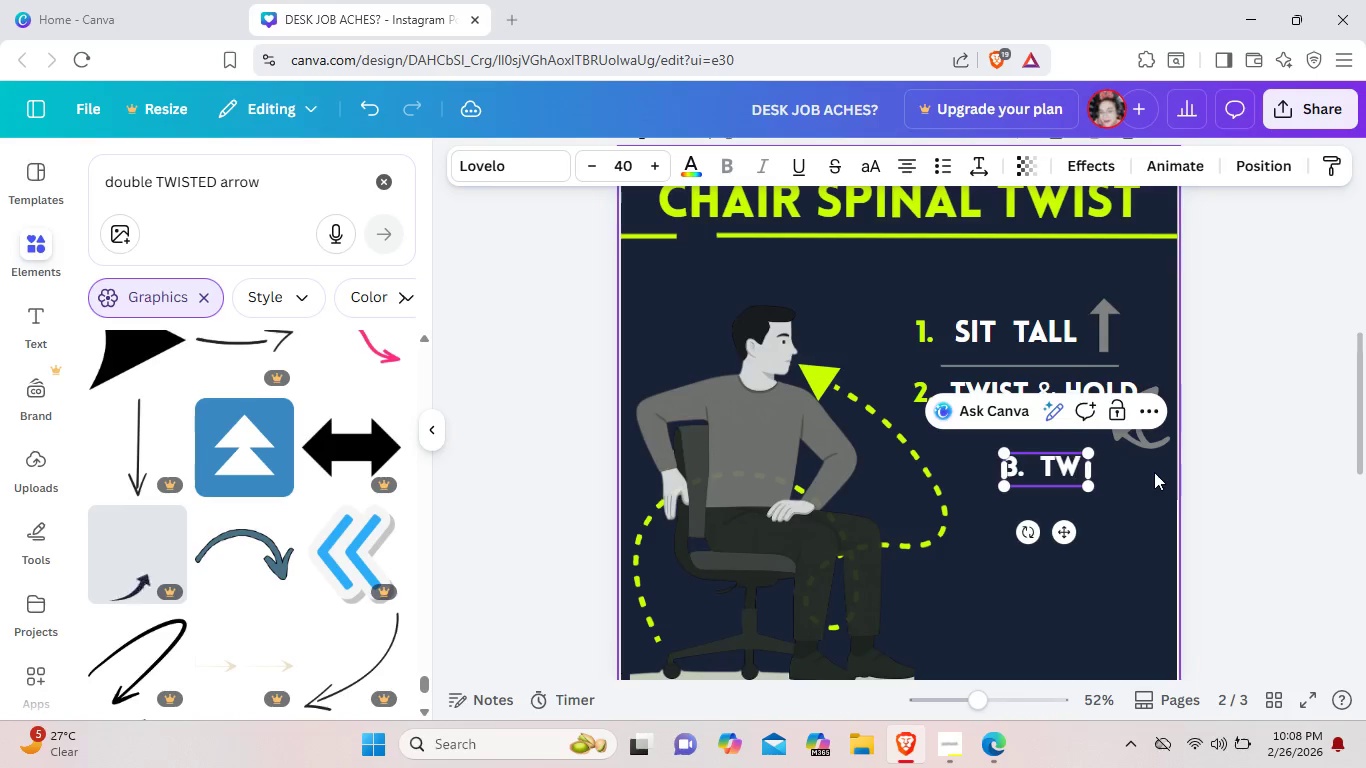 
key(Backspace)
 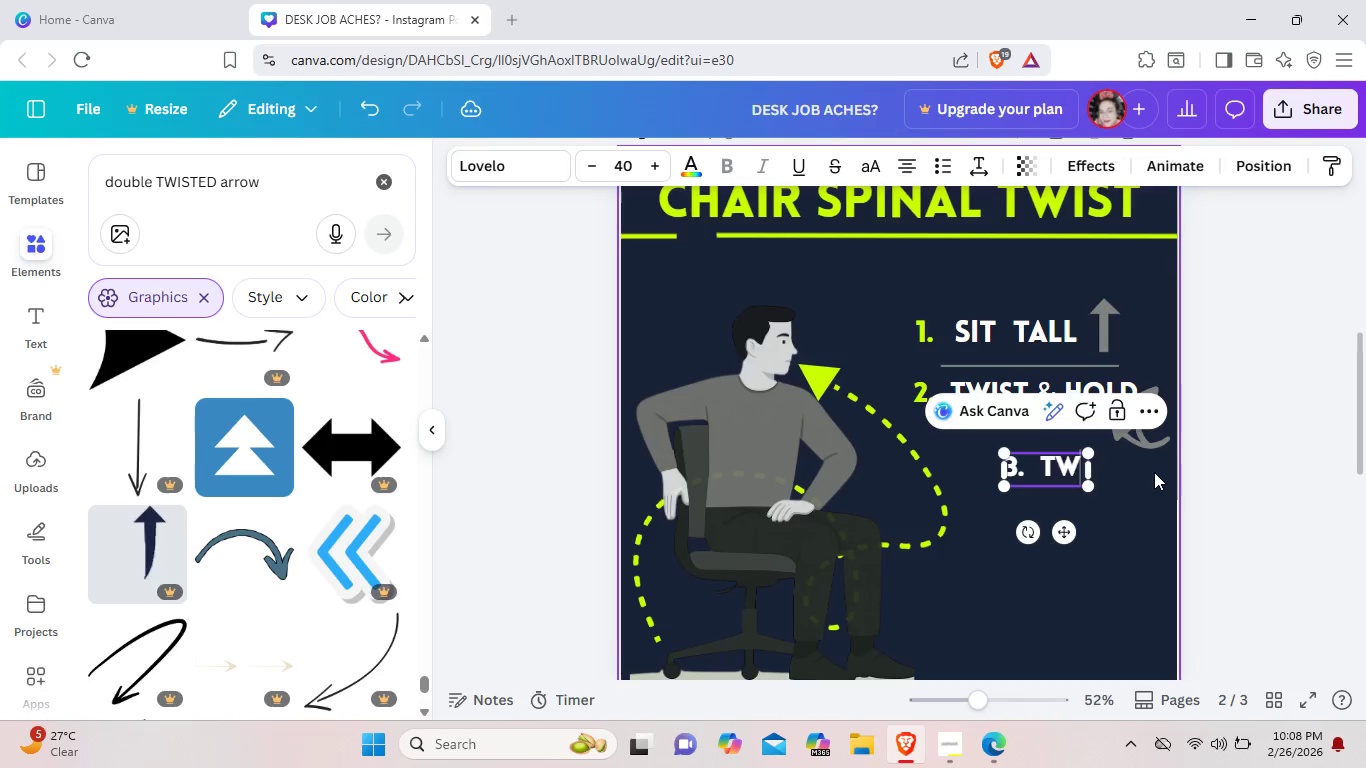 
key(Backspace)
 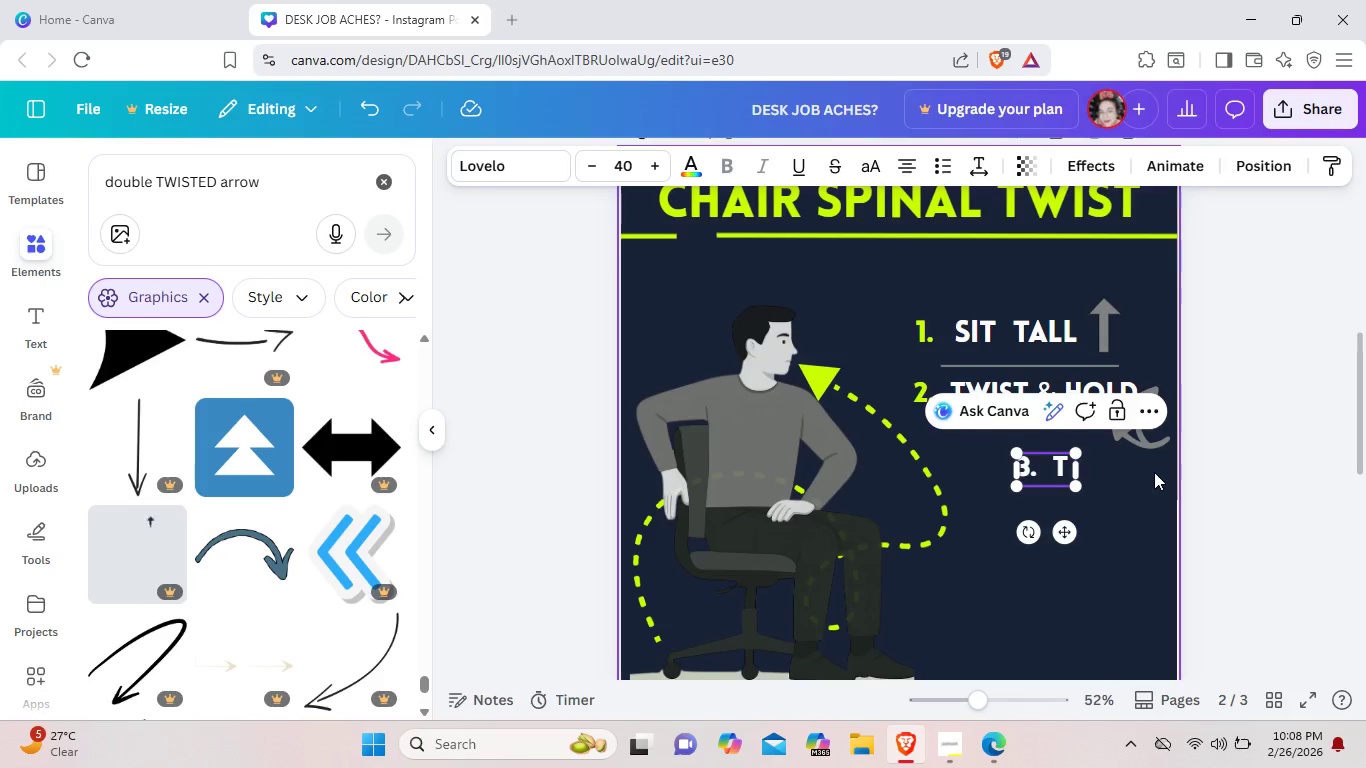 
key(Backspace)
type(REPEAT BOTH SIDES)
 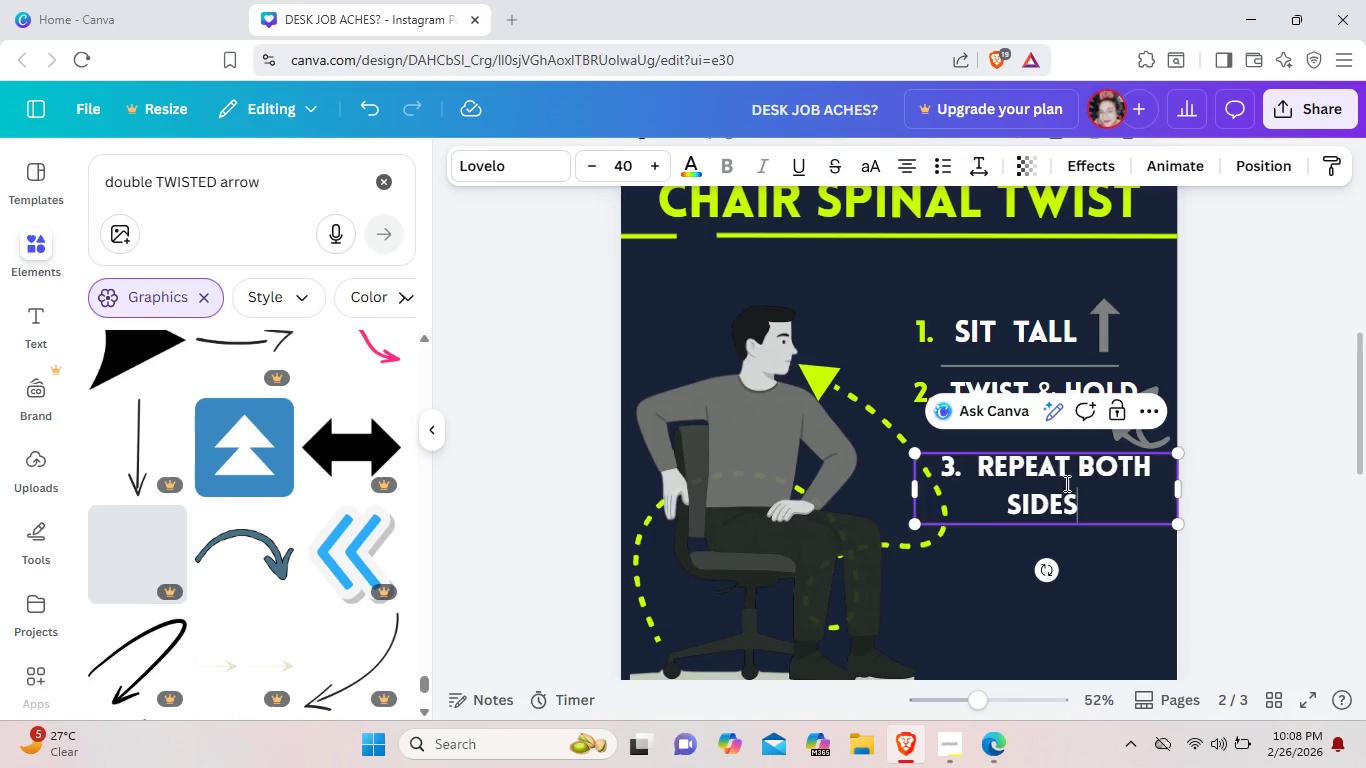 
left_click([1074, 467])
 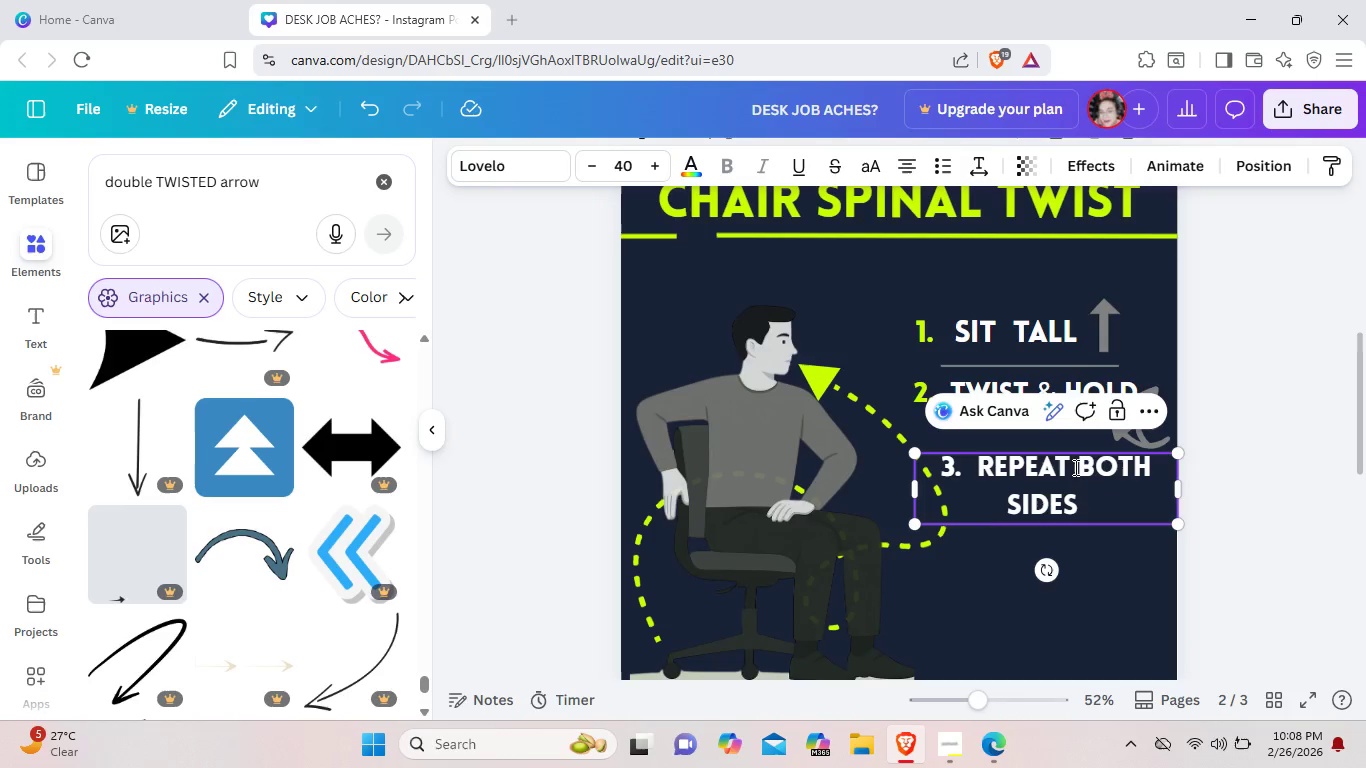 
key(Enter)
 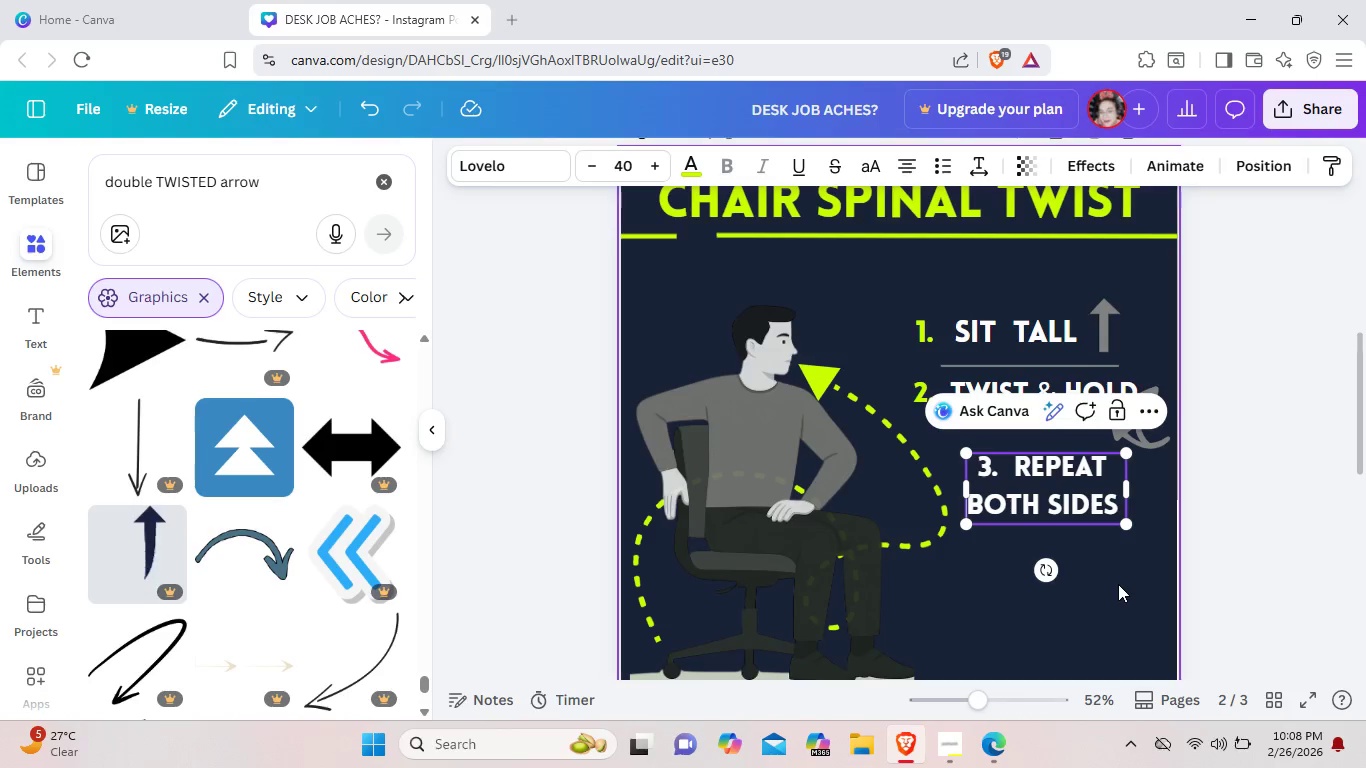 
wait(12.48)
 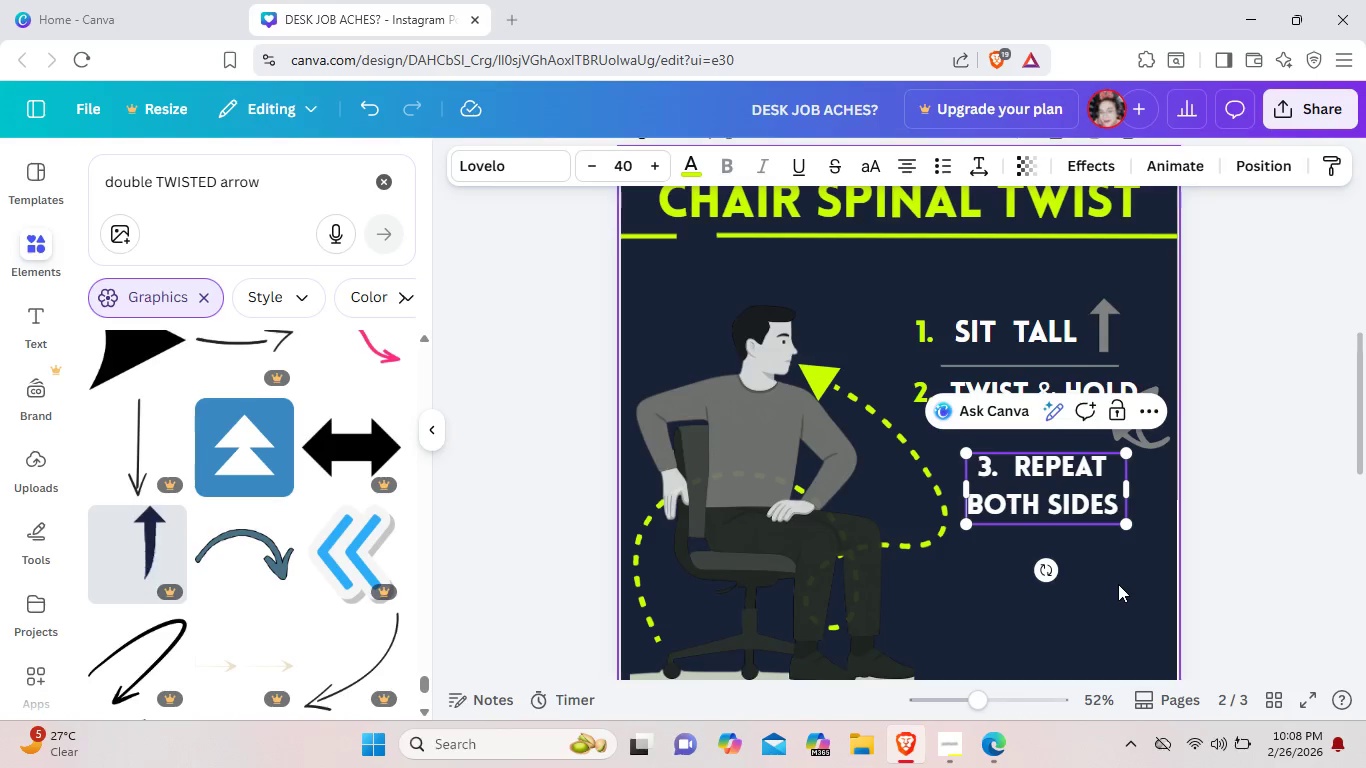 
left_click([1131, 543])
 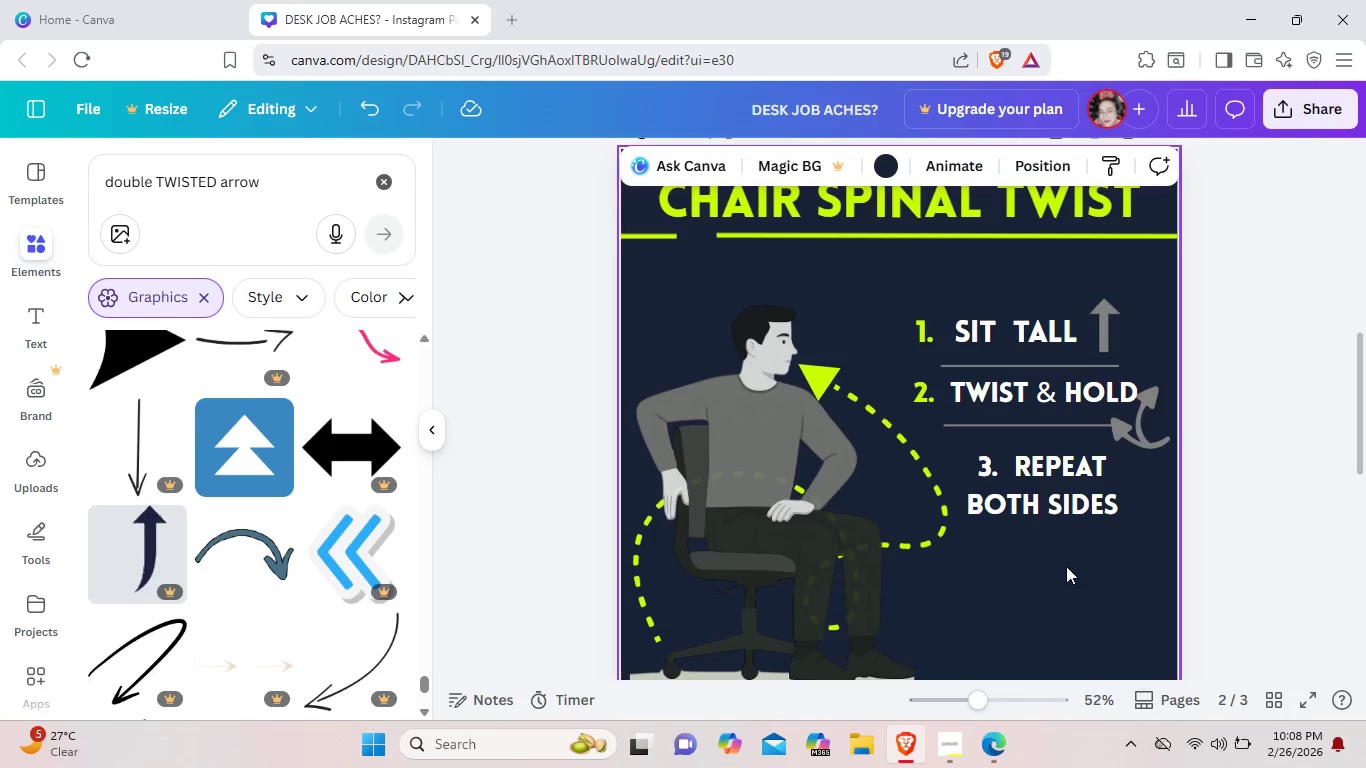 
wait(5.98)
 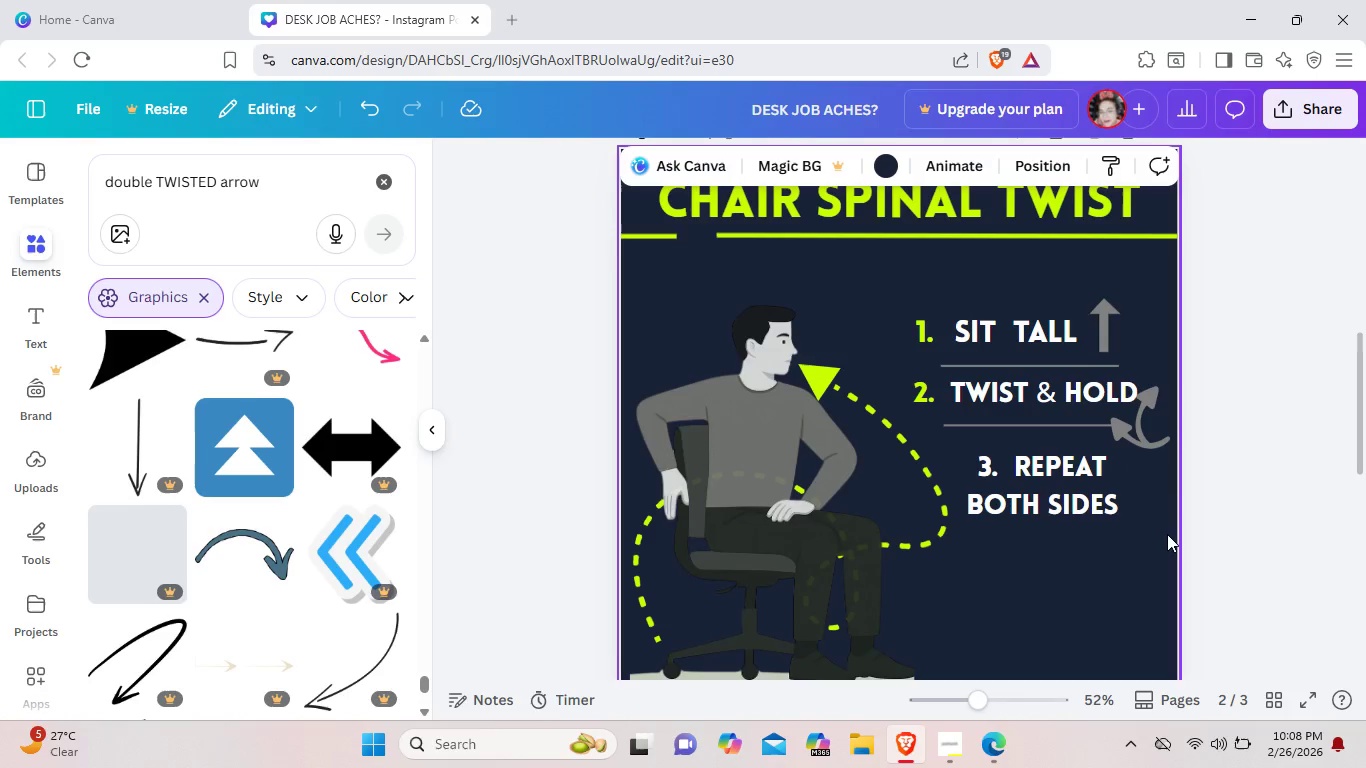 
left_click([899, 461])
 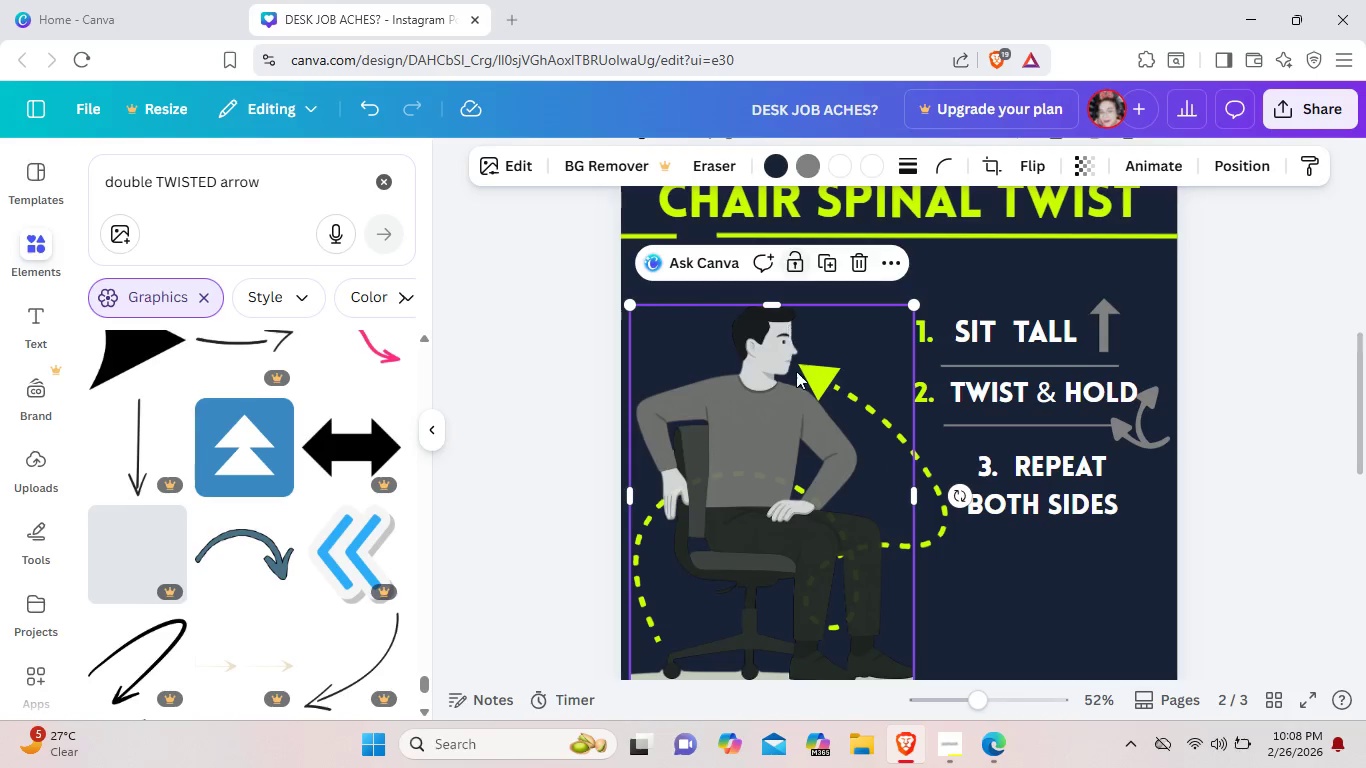 
left_click_drag(start_coordinate=[818, 412], to_coordinate=[818, 537])
 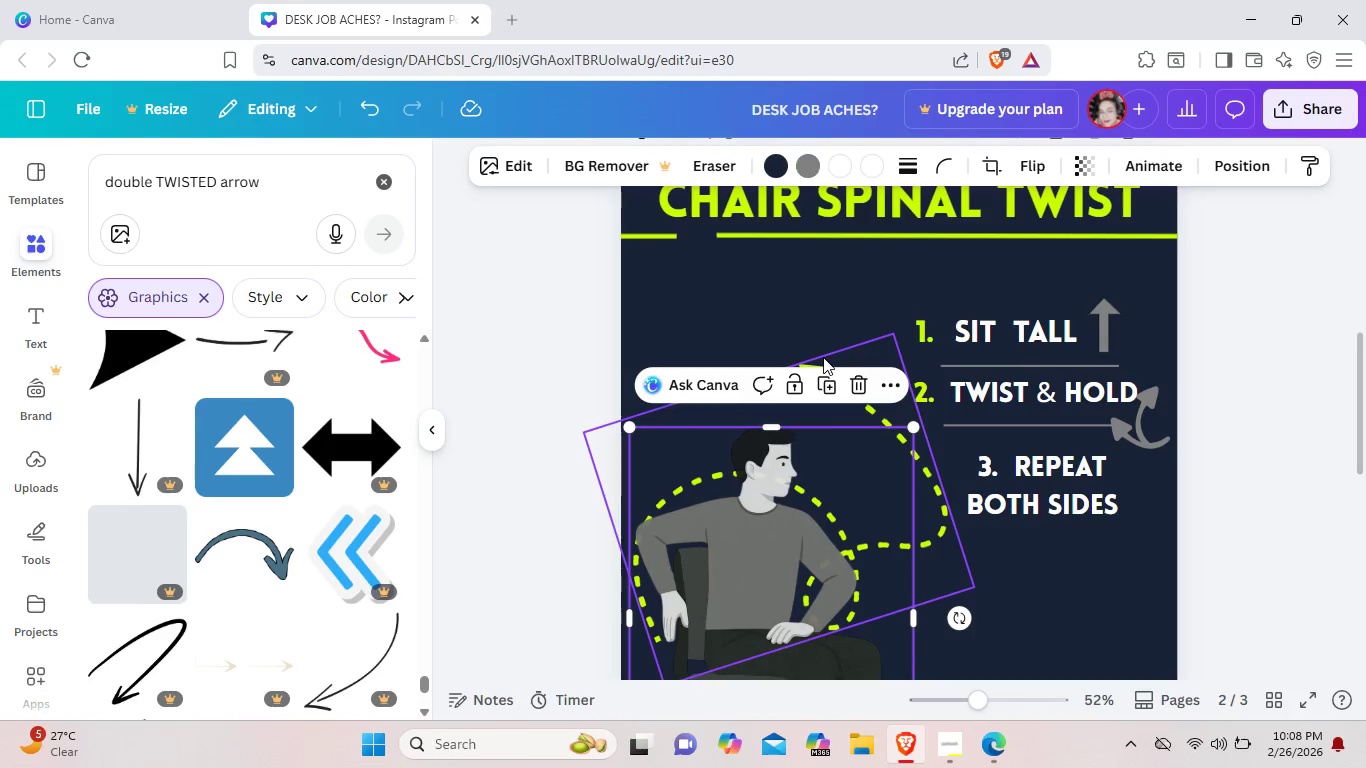 
left_click([823, 357])
 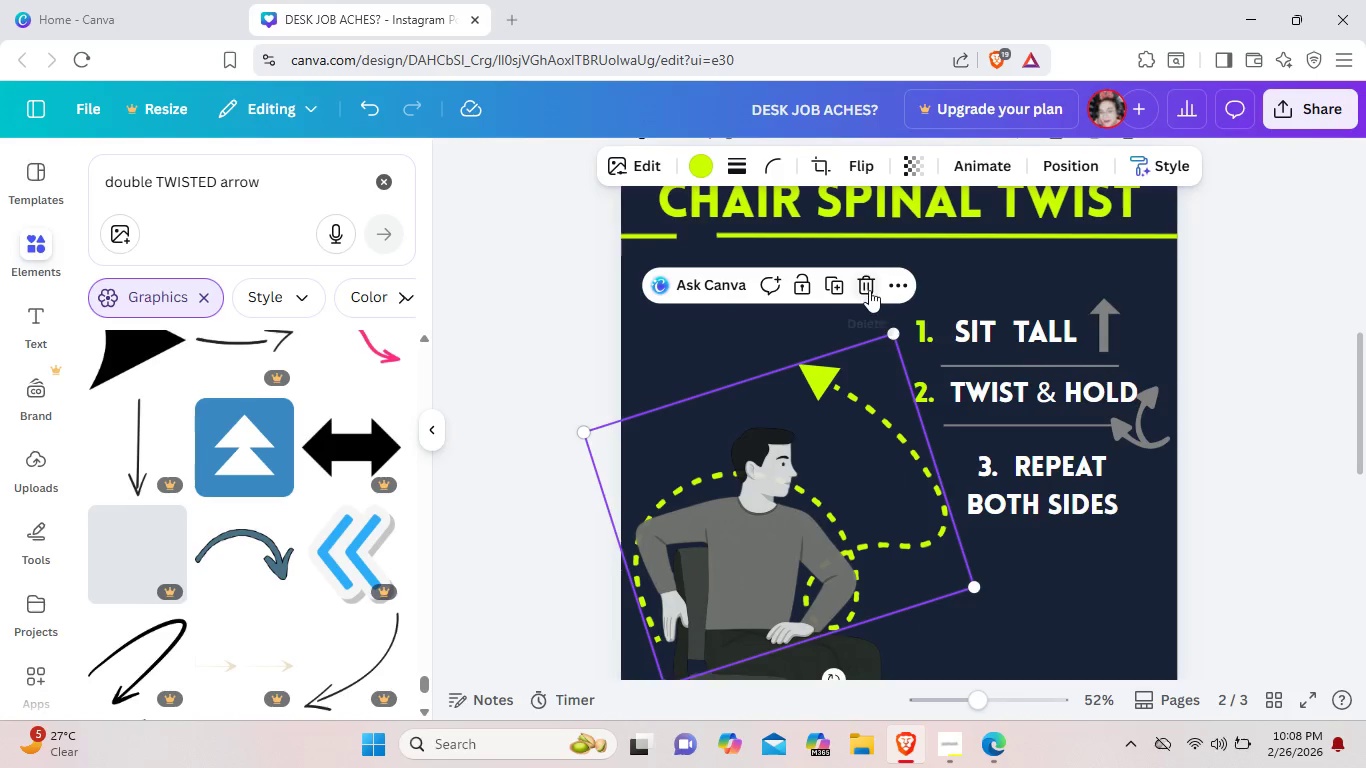 
left_click([869, 290])
 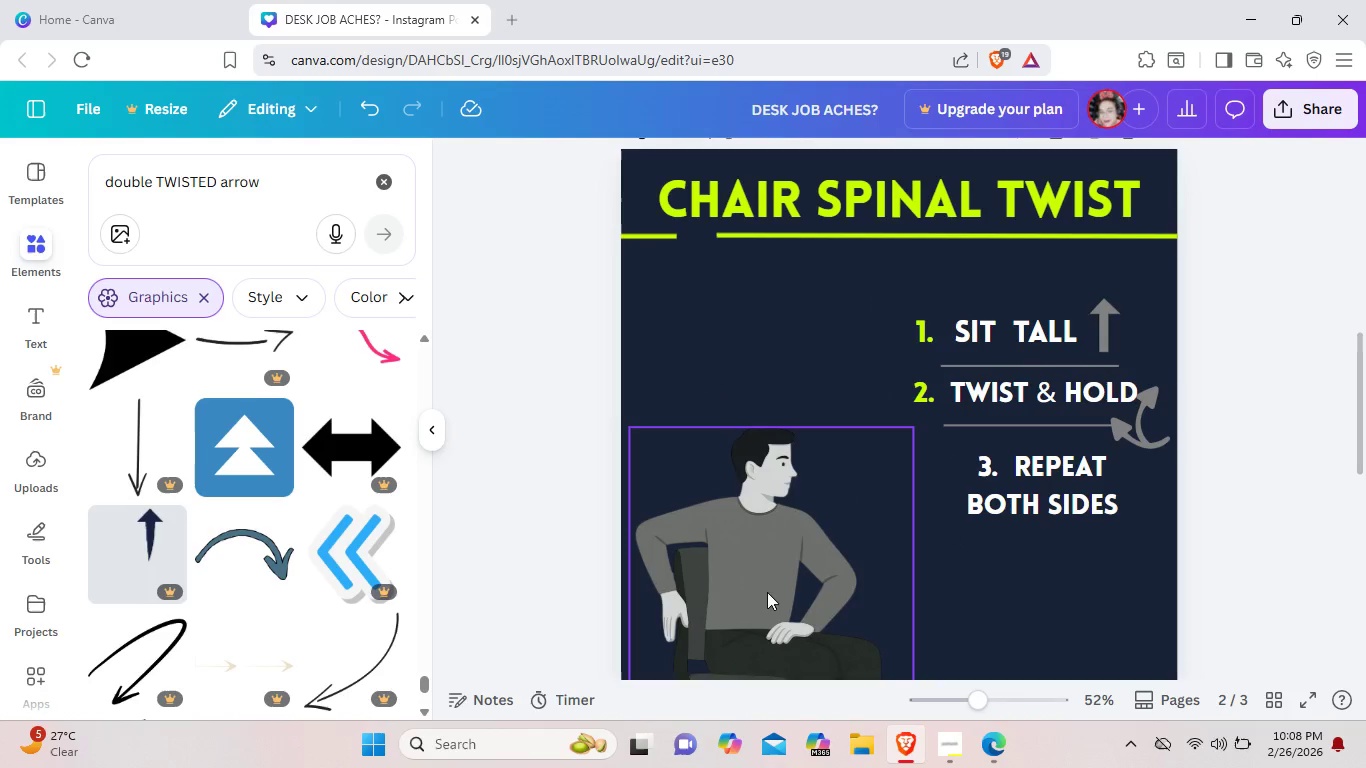 
left_click_drag(start_coordinate=[767, 592], to_coordinate=[770, 464])
 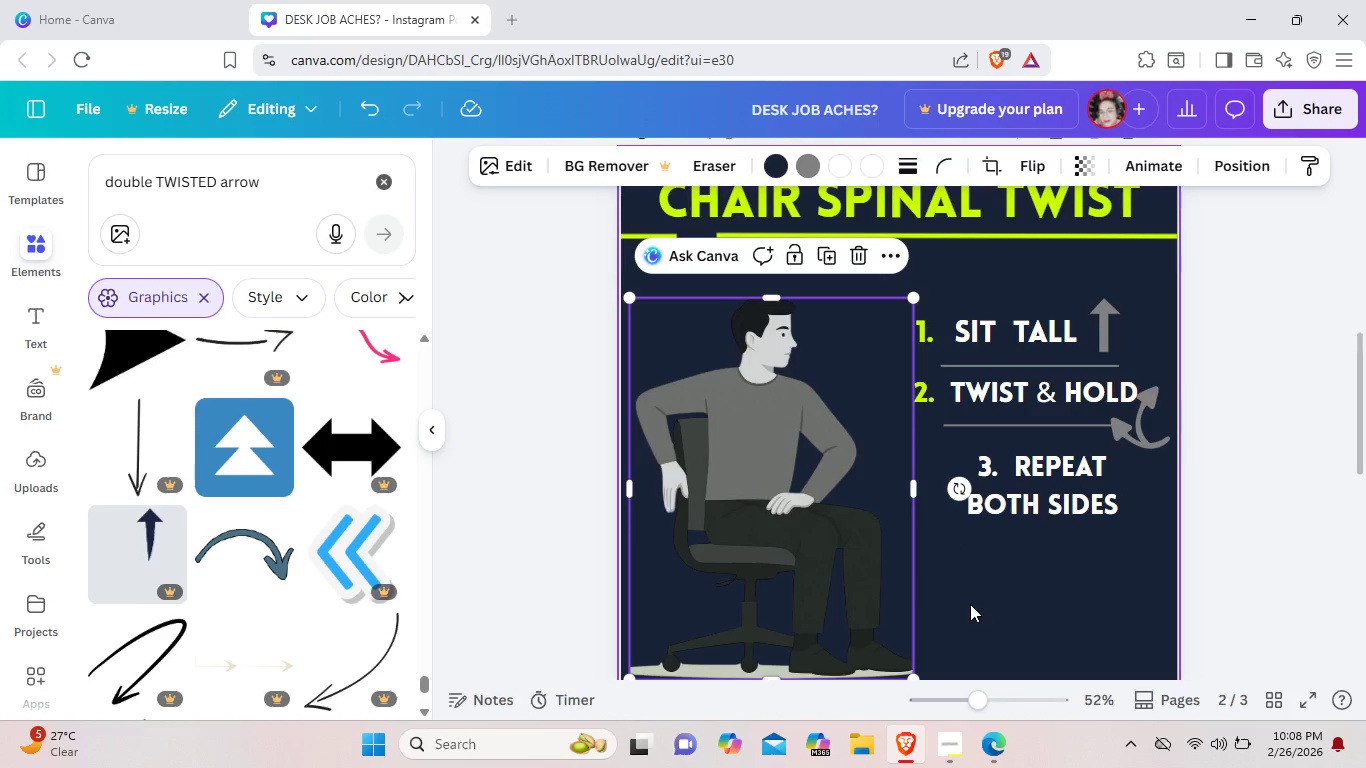 
left_click([970, 604])
 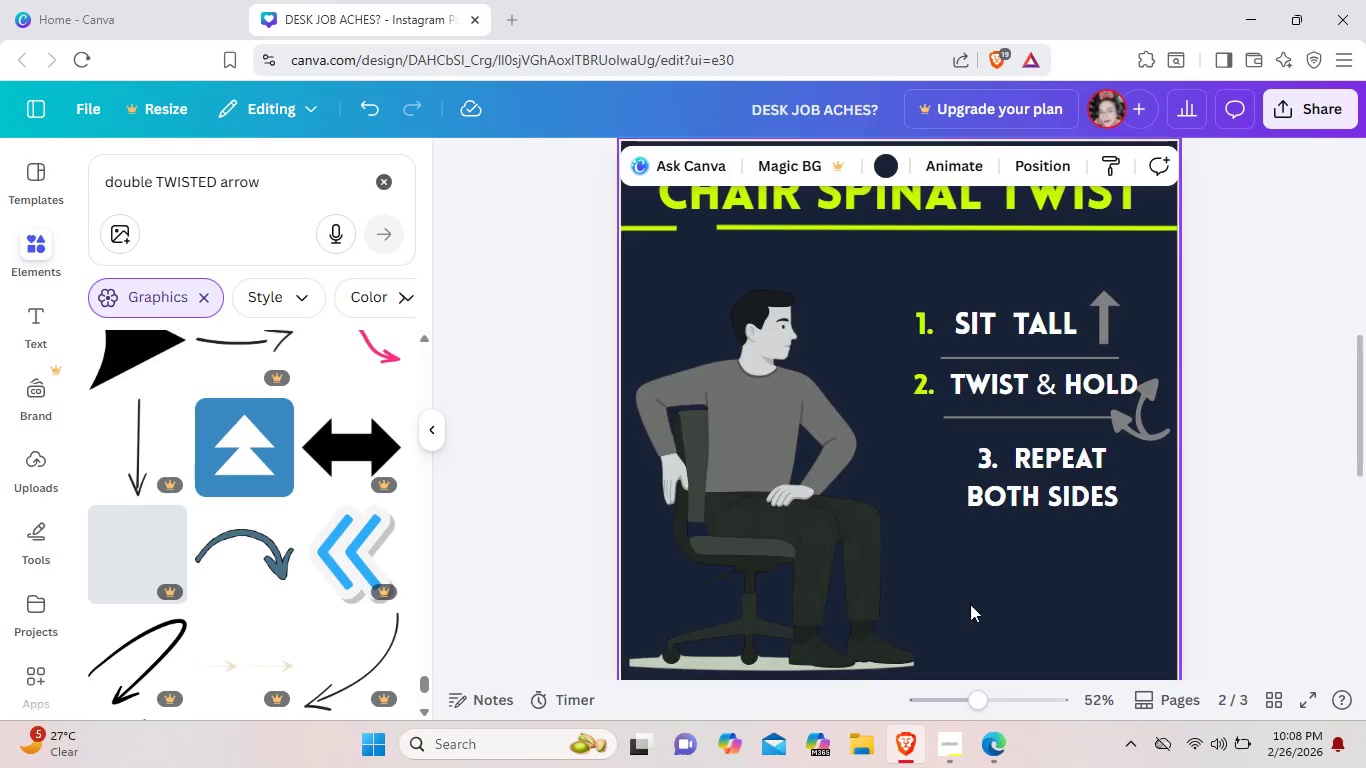 
scroll: coordinate [970, 604], scroll_direction: down, amount: 2.0
 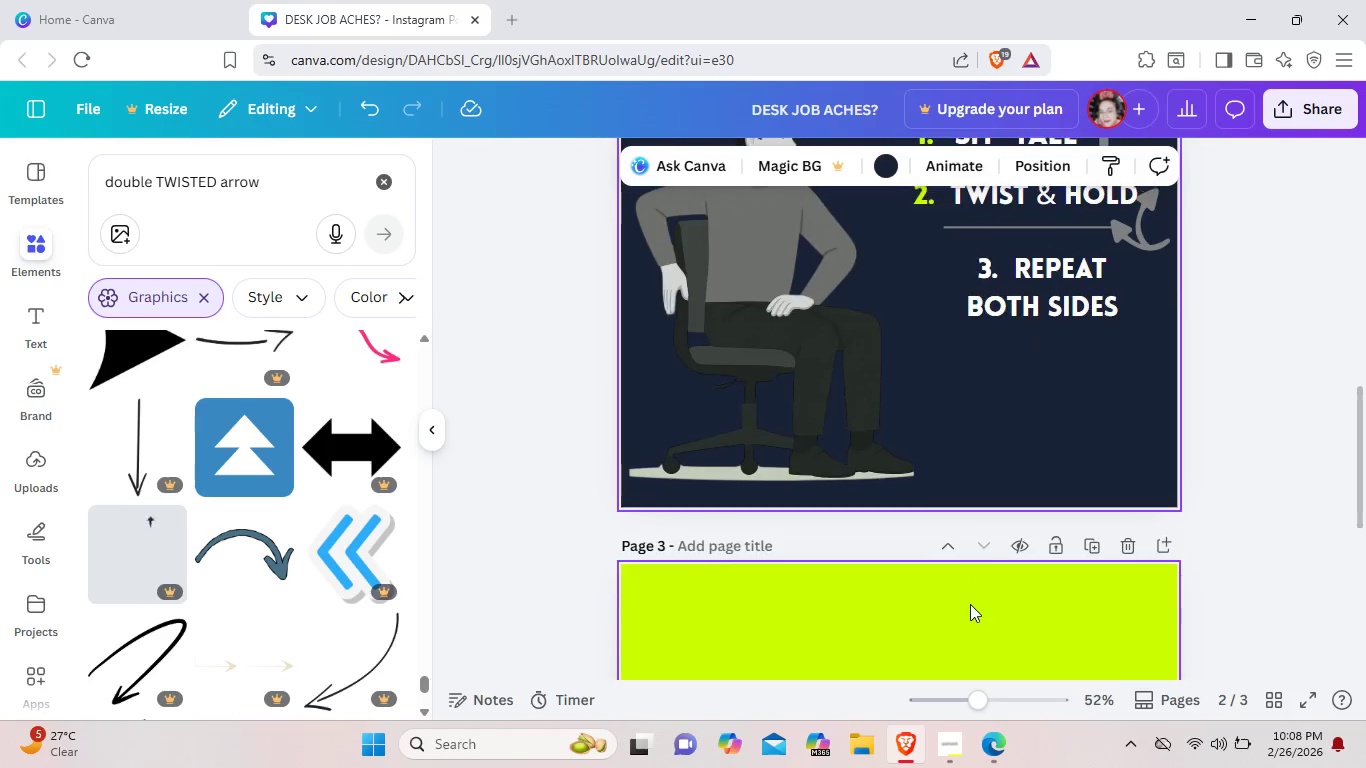 
scroll: coordinate [970, 604], scroll_direction: up, amount: 2.0
 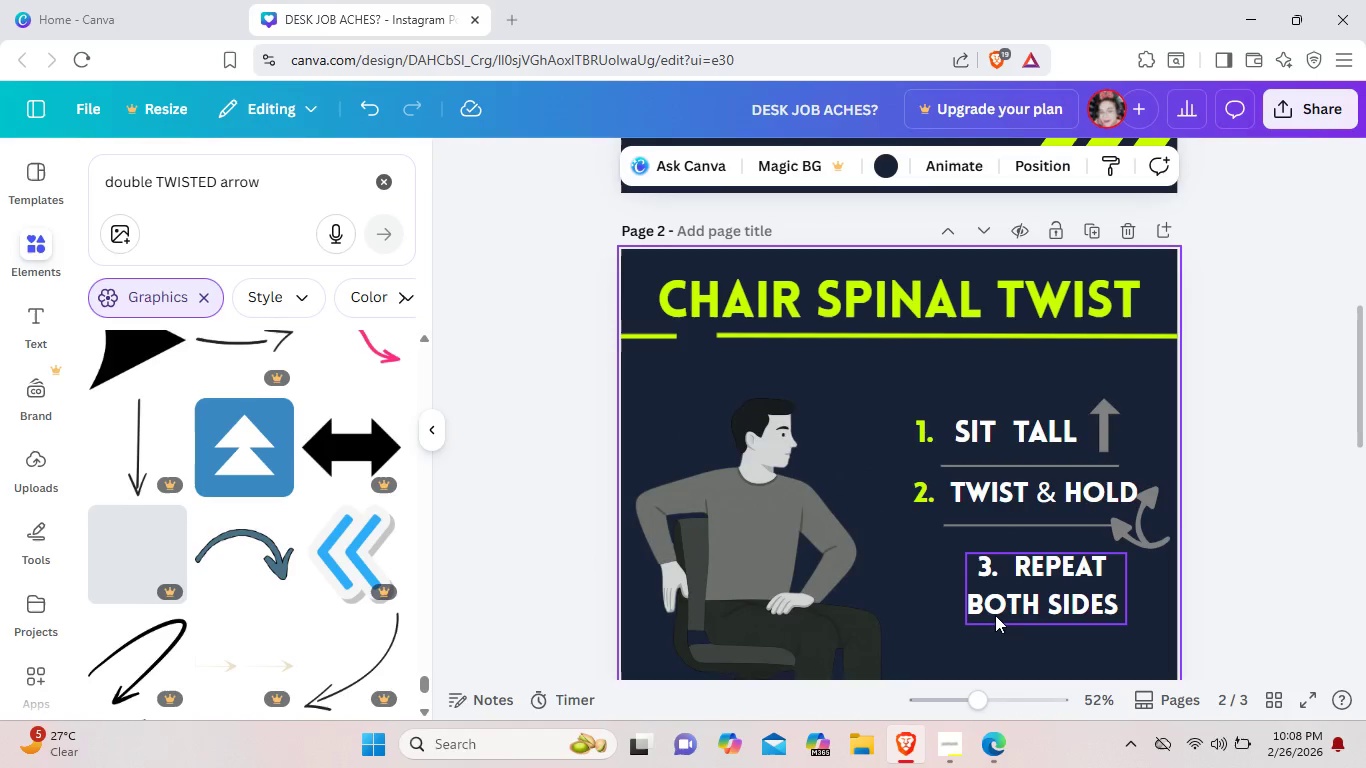 
wait(5.33)
 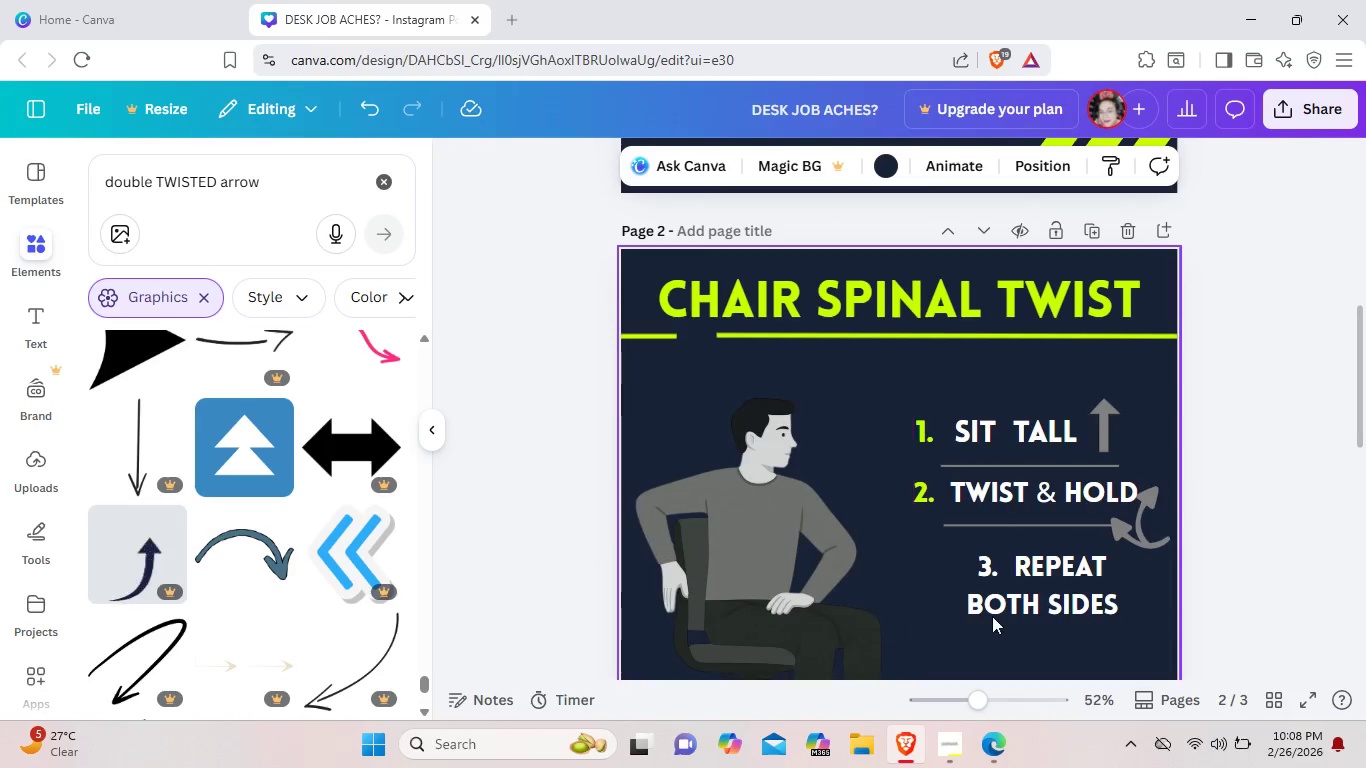 
left_click_drag(start_coordinate=[1032, 584], to_coordinate=[999, 587])
 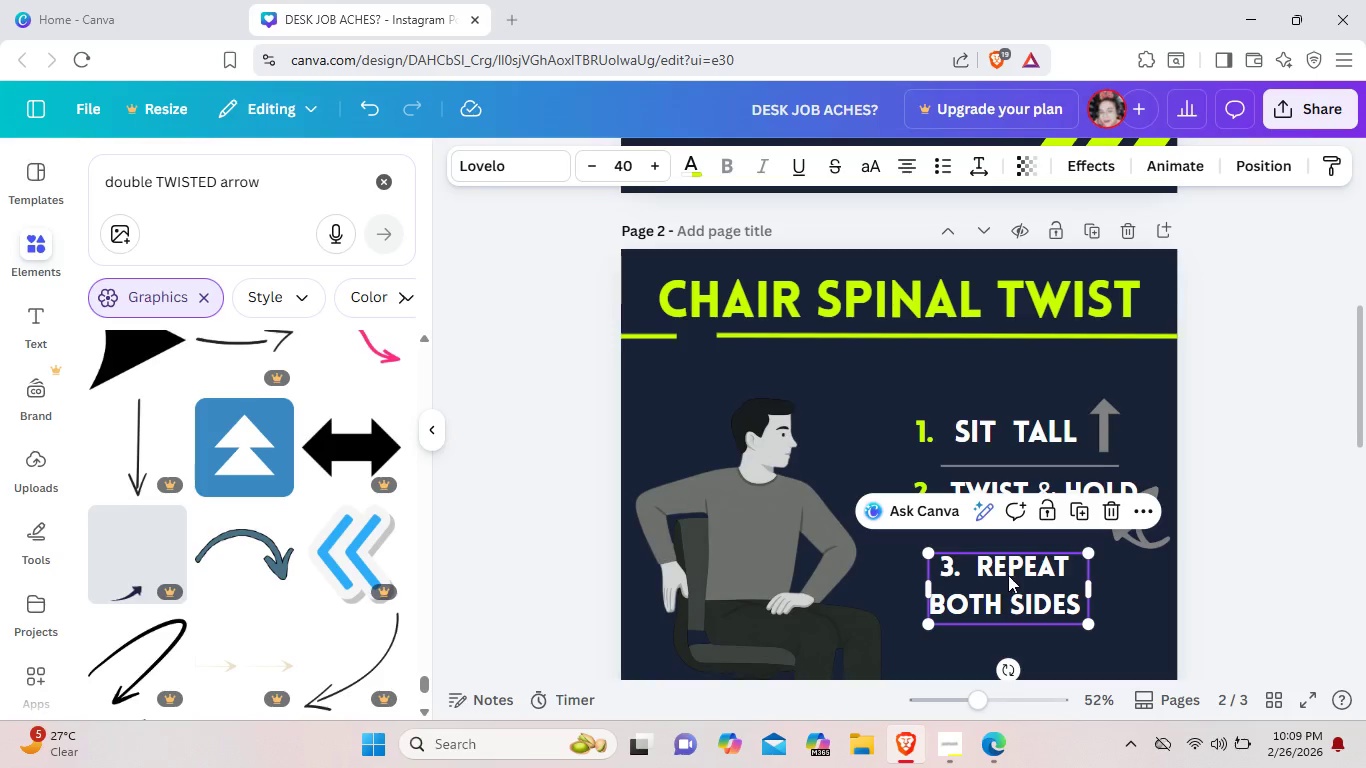 
left_click_drag(start_coordinate=[1015, 577], to_coordinate=[999, 570])
 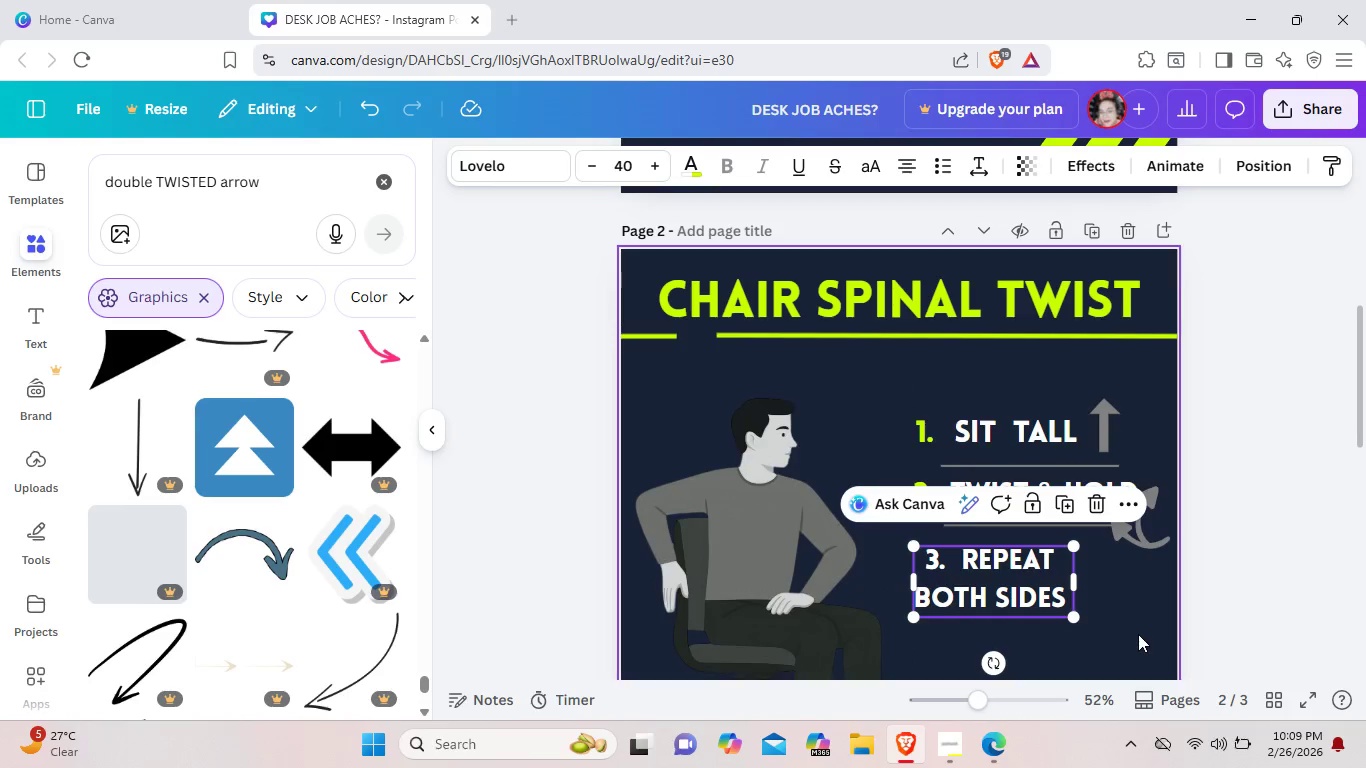 
left_click([1138, 634])
 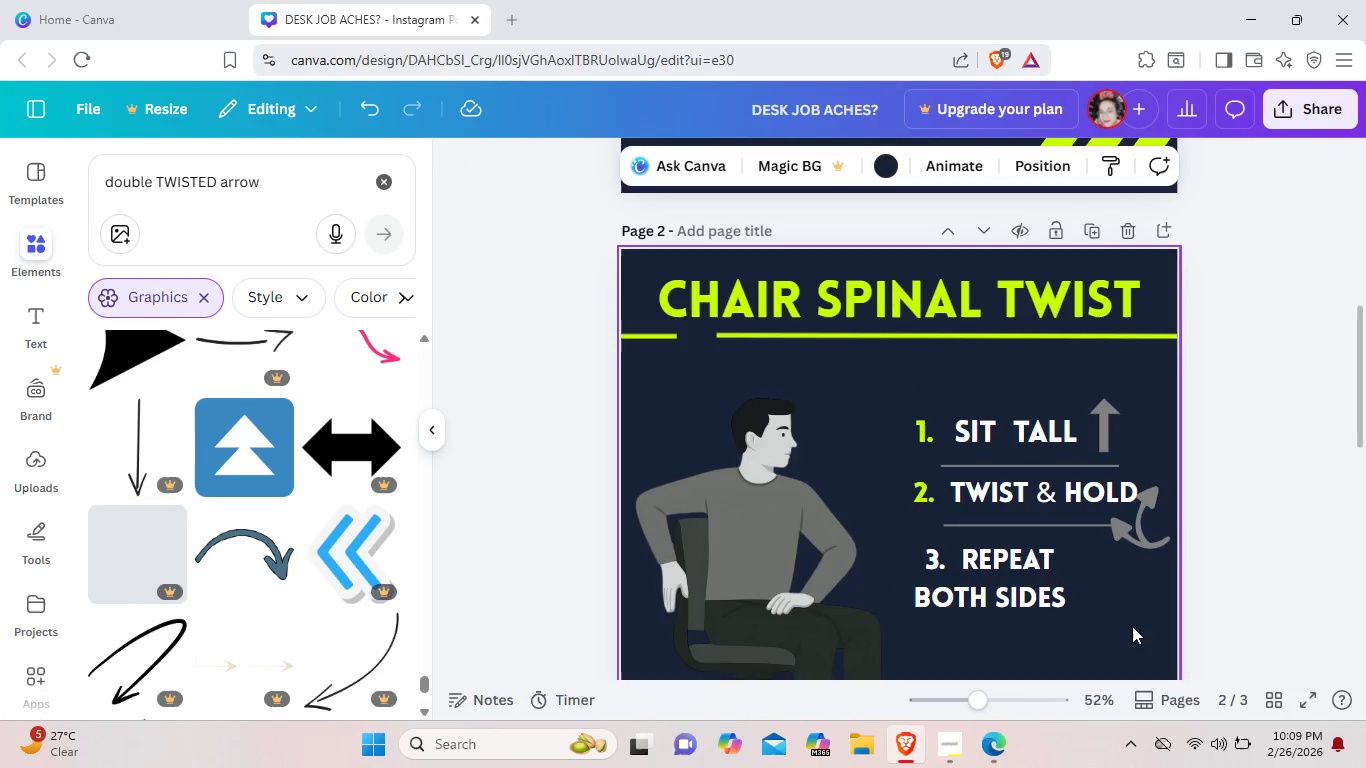 
wait(7.78)
 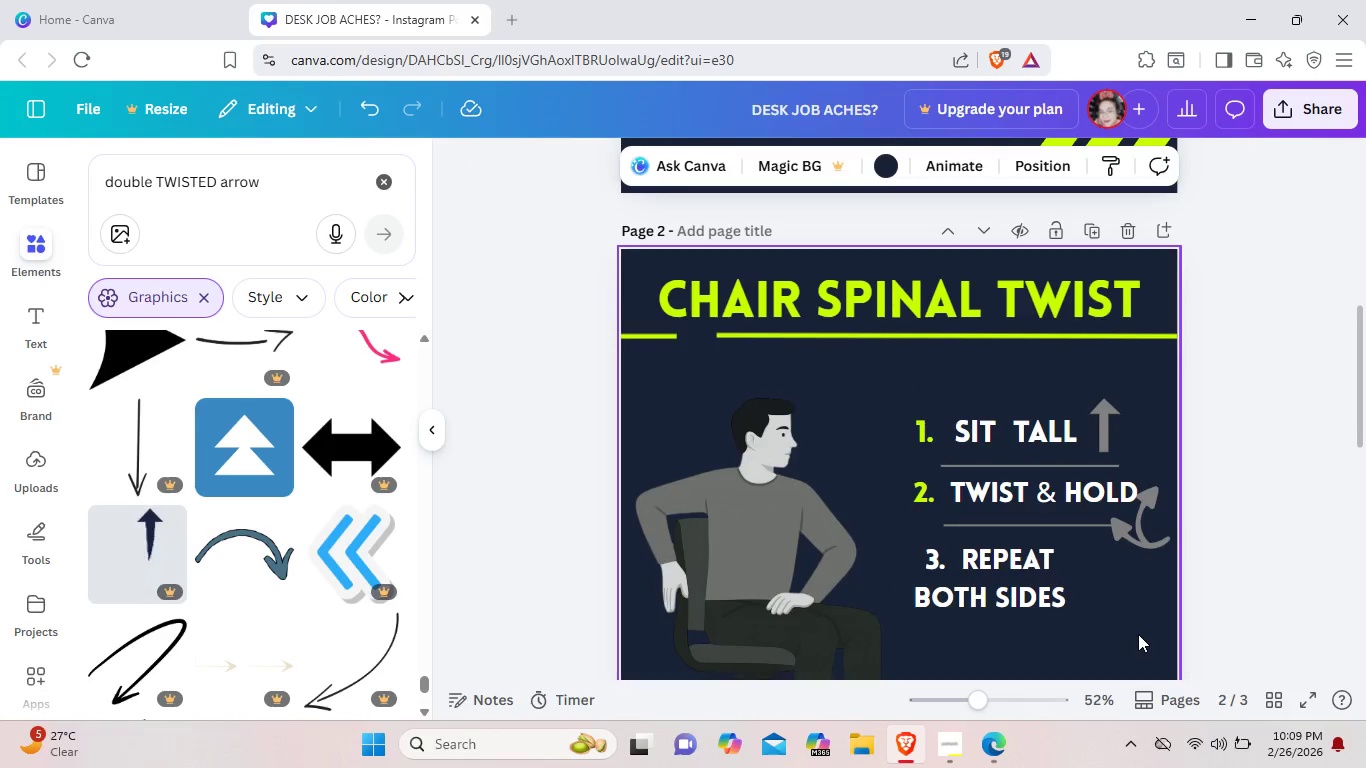 
left_click([1137, 523])
 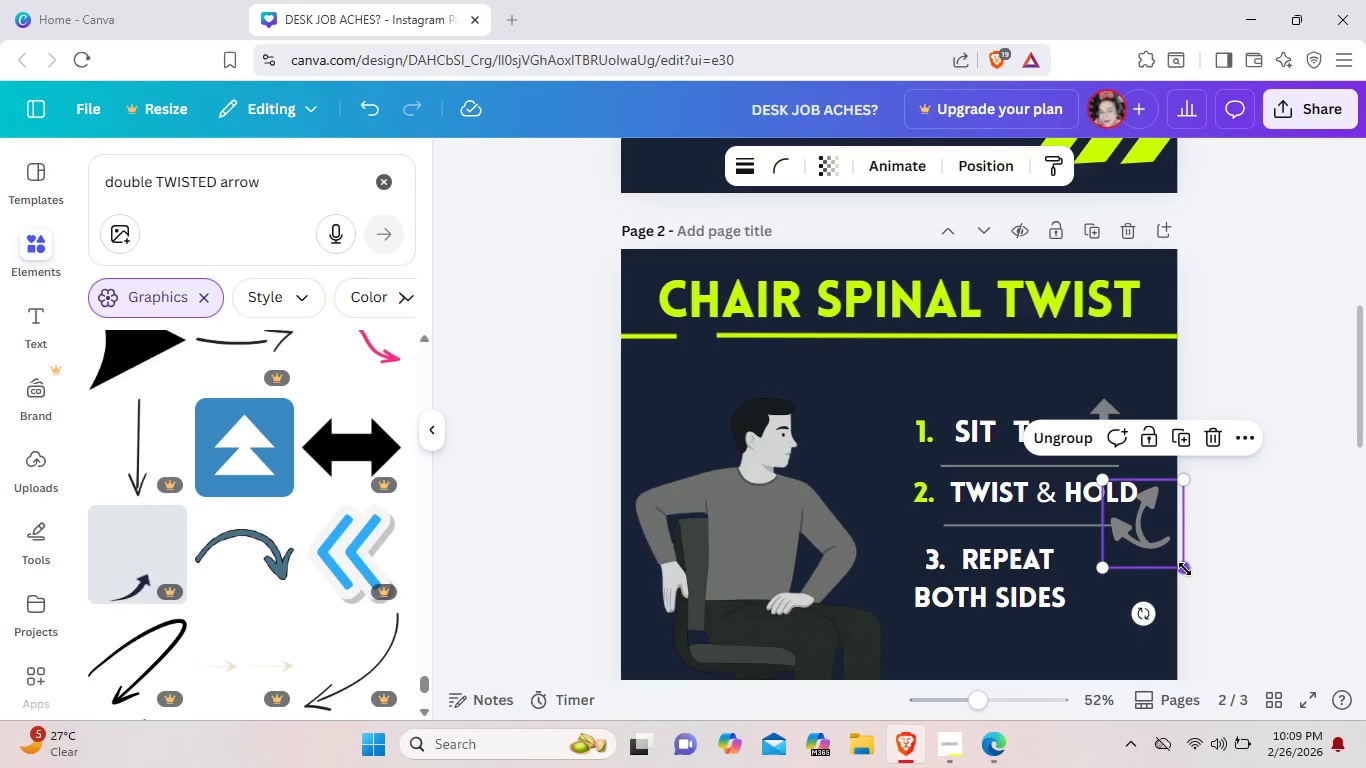 
left_click_drag(start_coordinate=[1185, 569], to_coordinate=[1180, 551])
 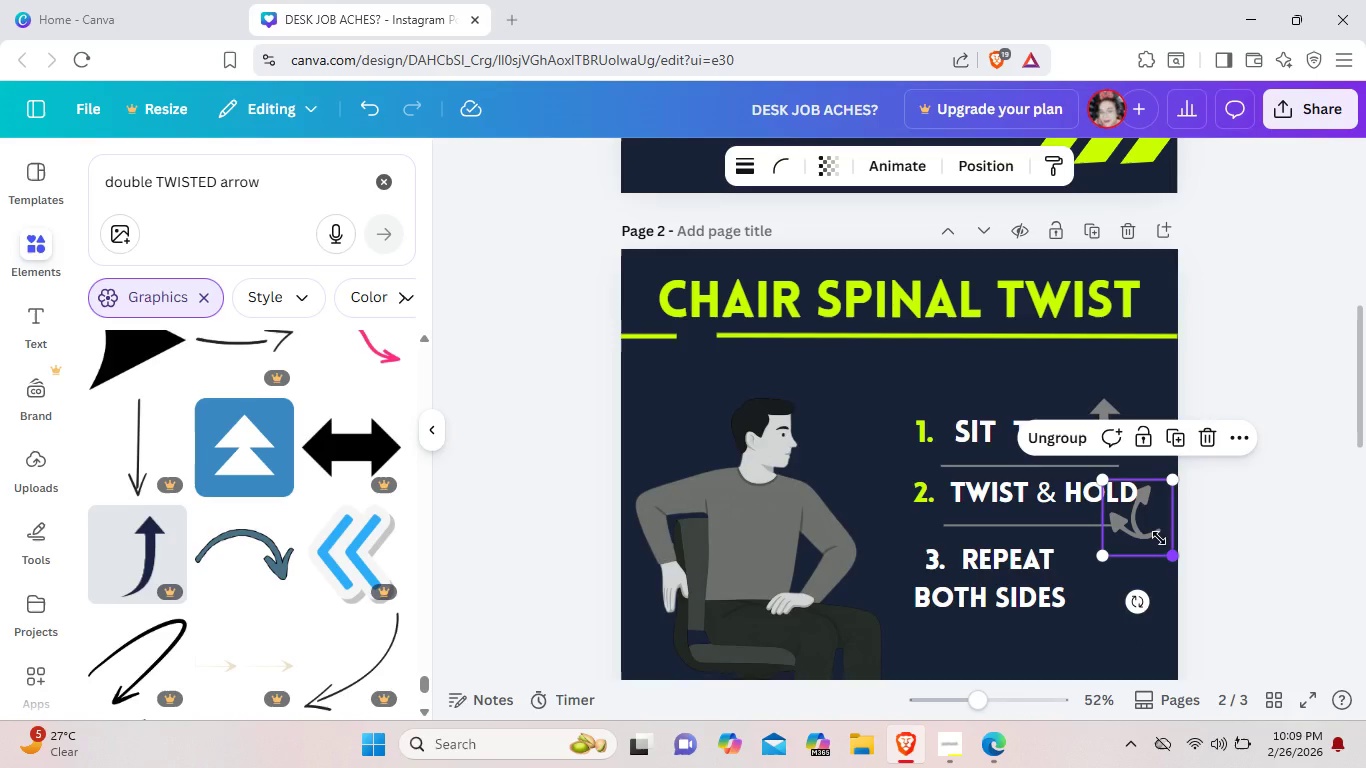 
left_click_drag(start_coordinate=[1116, 511], to_coordinate=[1132, 511])
 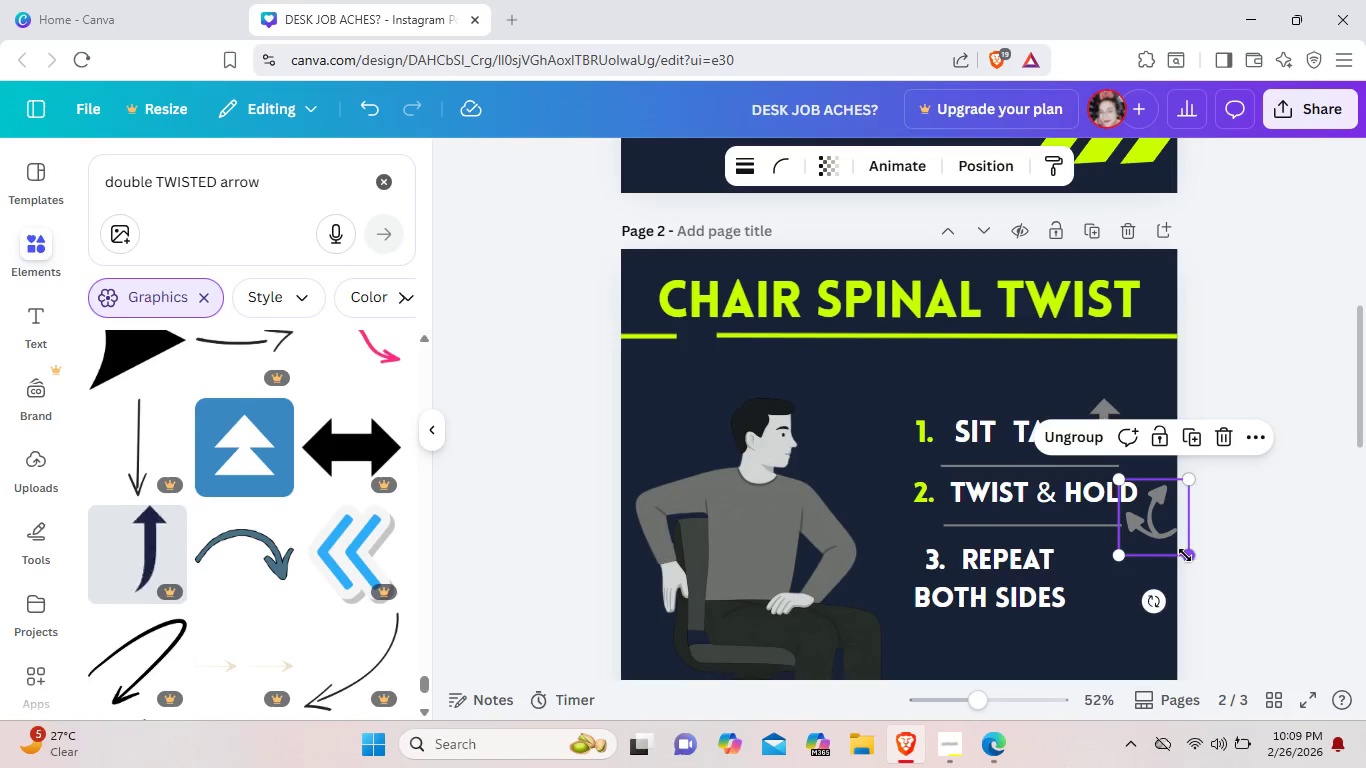 
left_click_drag(start_coordinate=[1185, 555], to_coordinate=[1173, 537])
 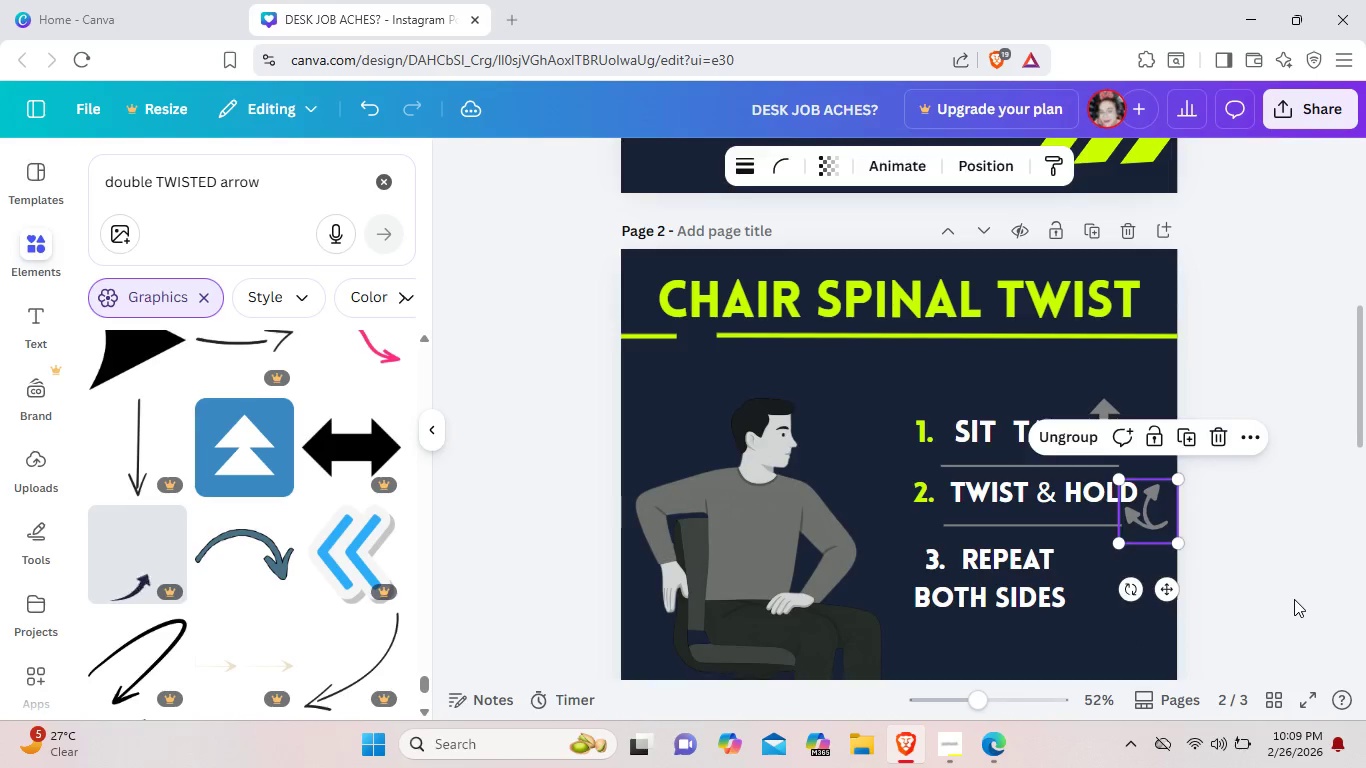 
left_click([1294, 599])
 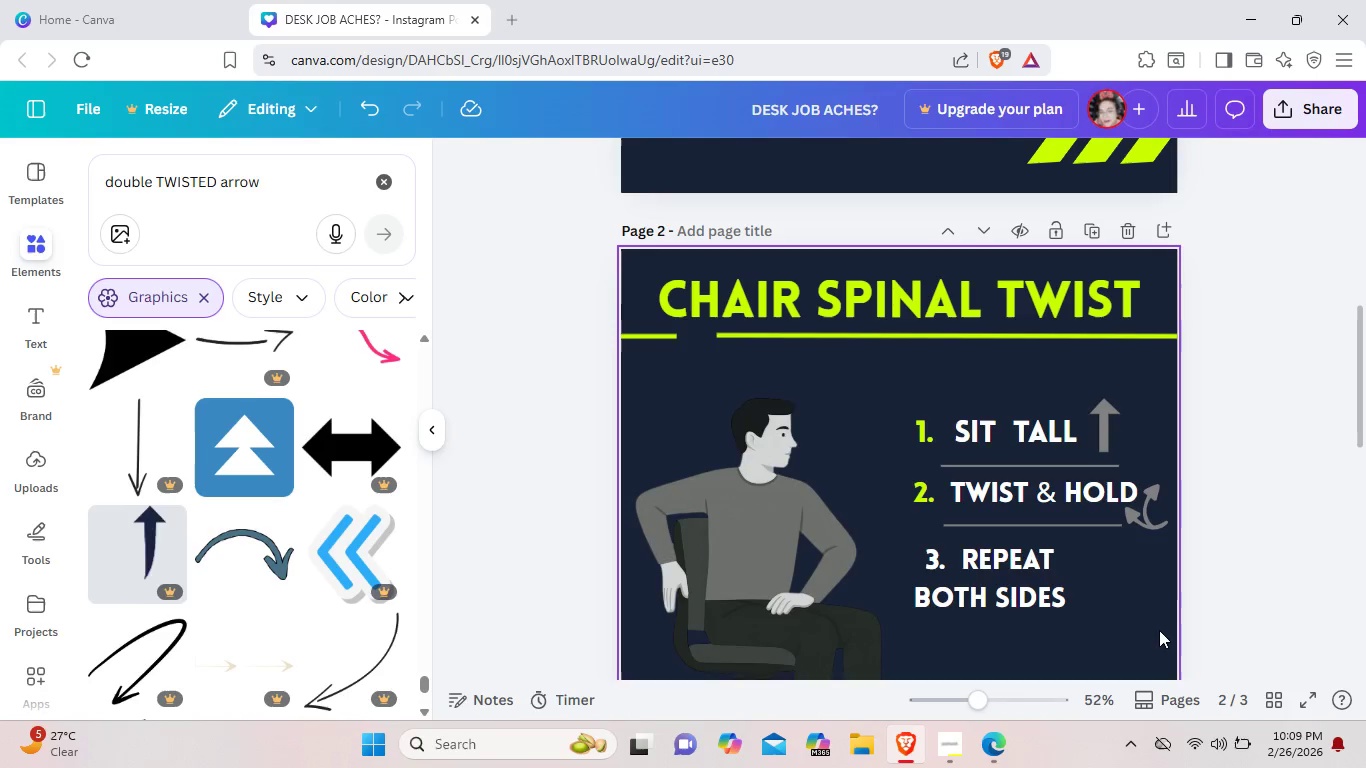 
wait(5.08)
 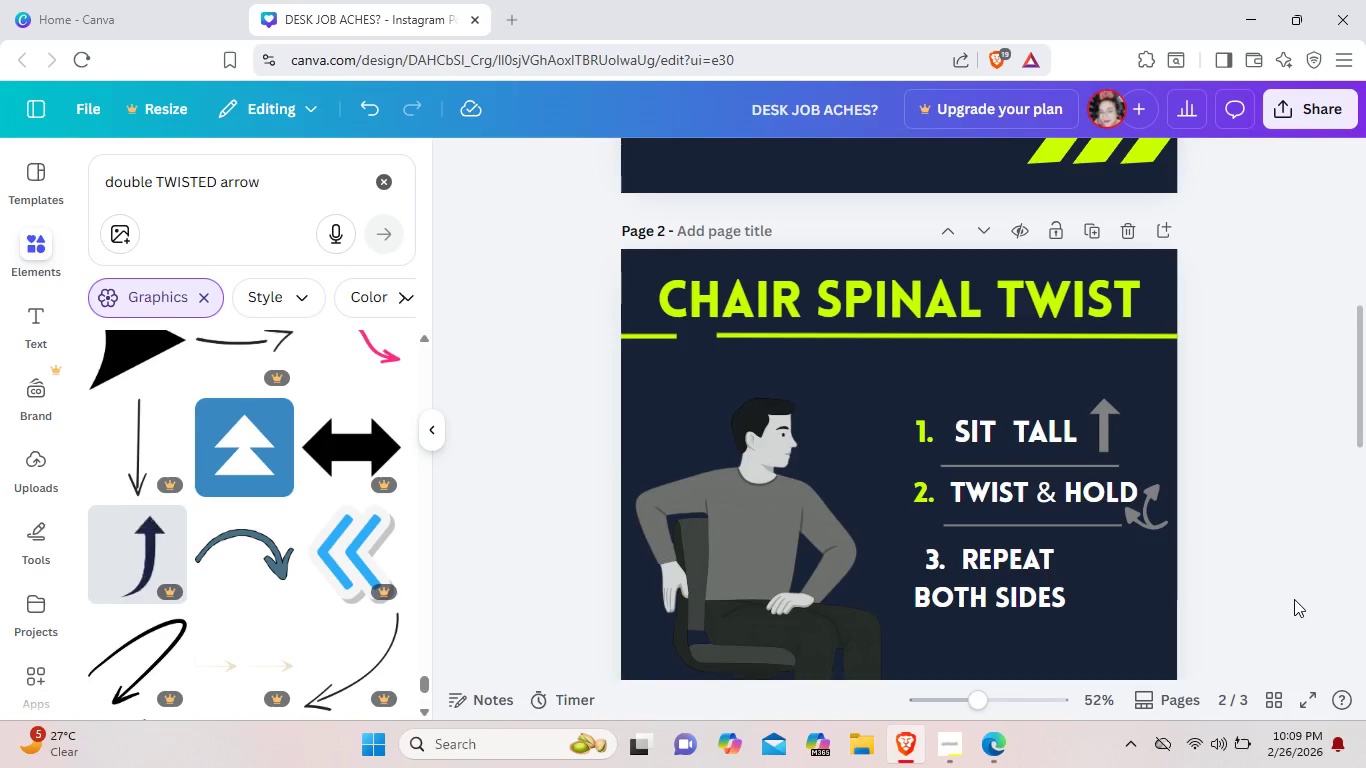 
left_click_drag(start_coordinate=[966, 573], to_coordinate=[961, 574])
 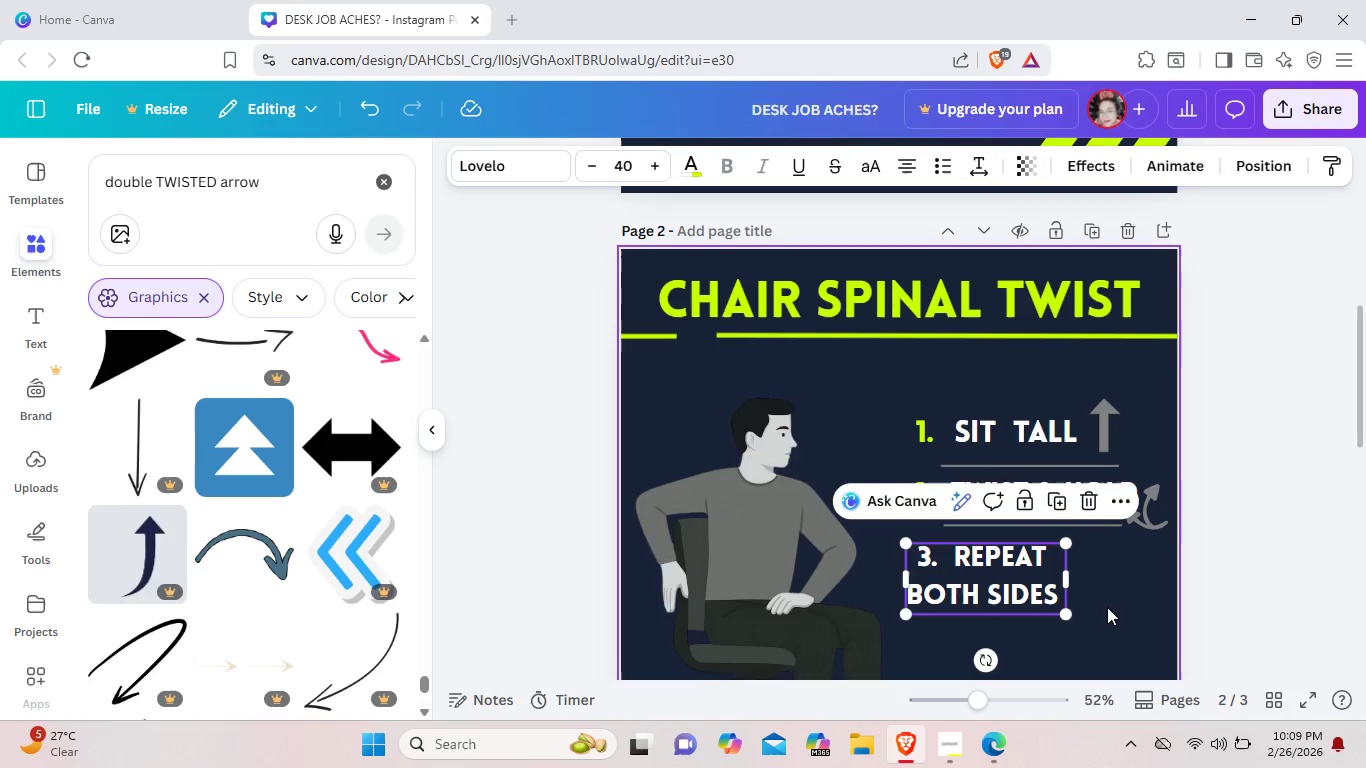 
left_click([1107, 607])
 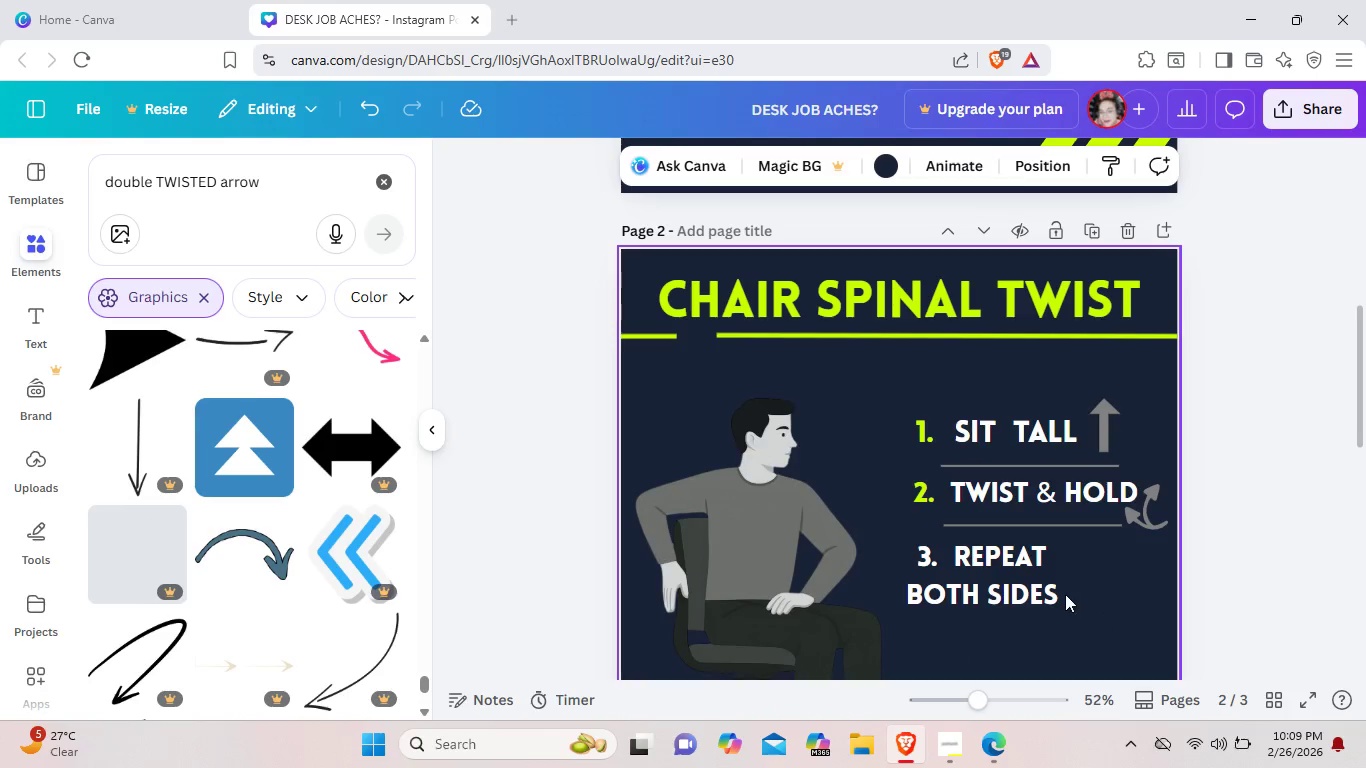 
left_click([1038, 585])
 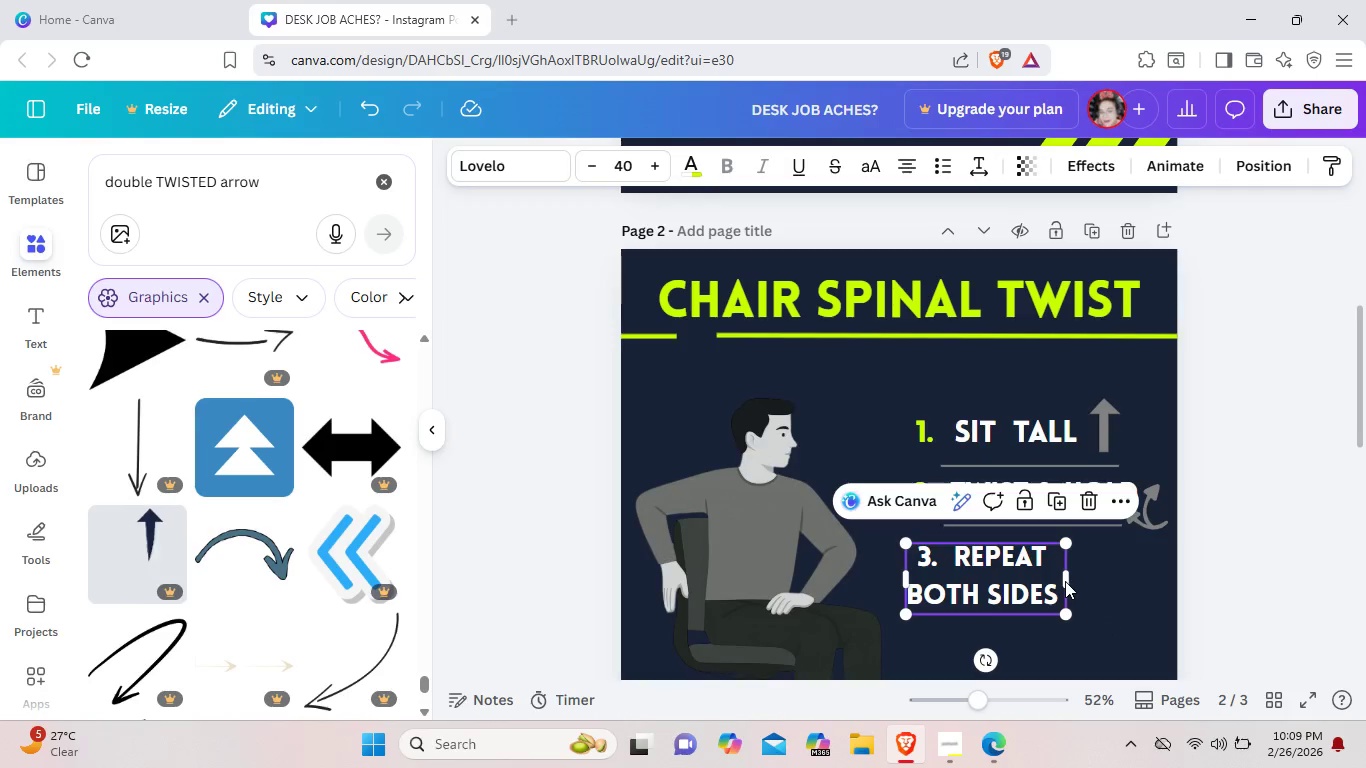 
left_click_drag(start_coordinate=[1068, 580], to_coordinate=[1128, 572])
 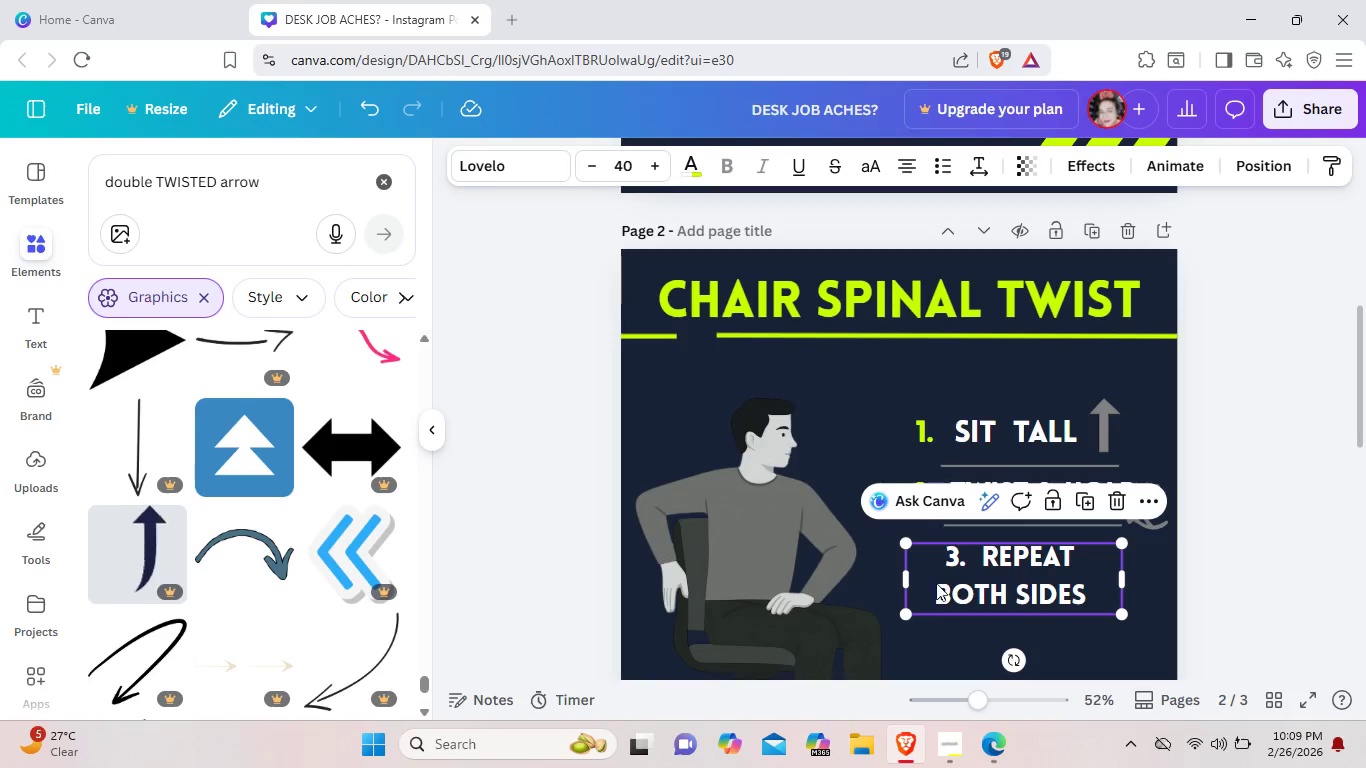 
left_click([936, 588])
 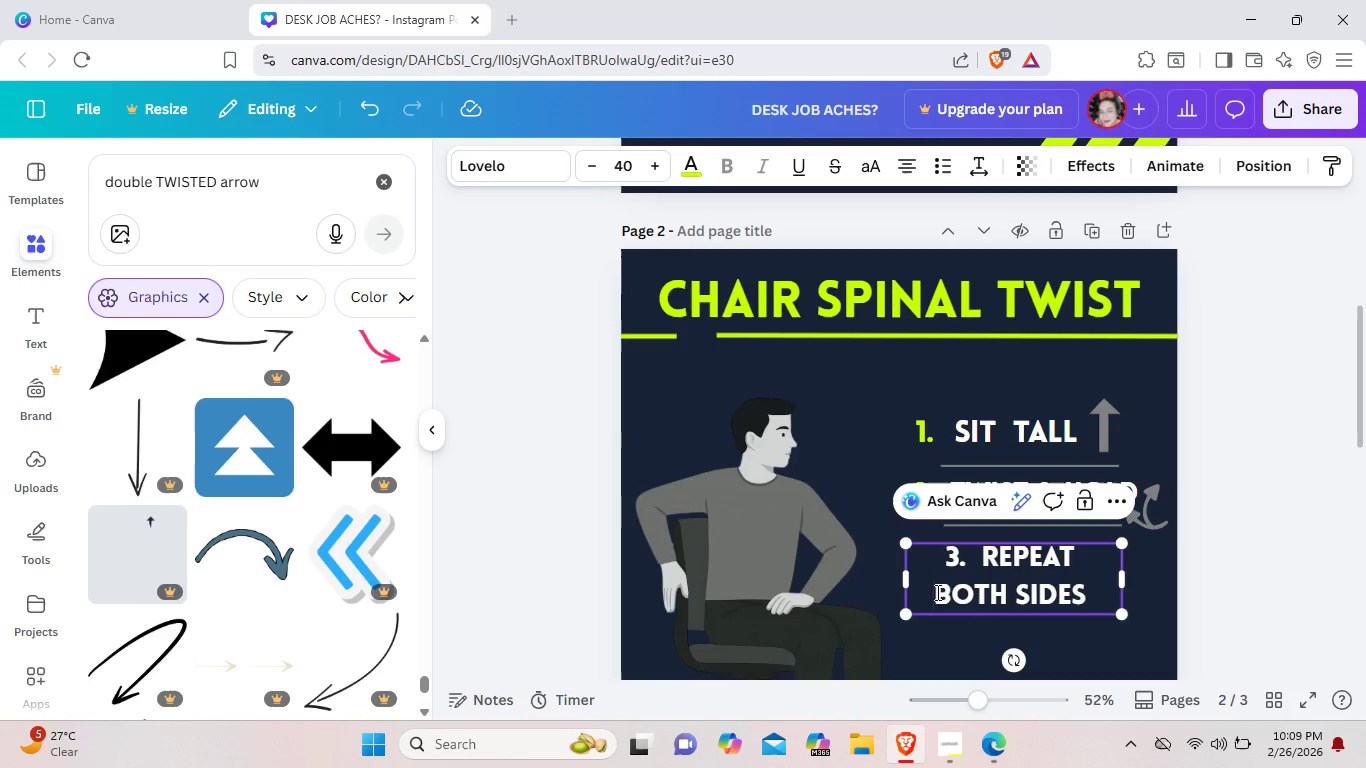 
key(Backspace)
 